 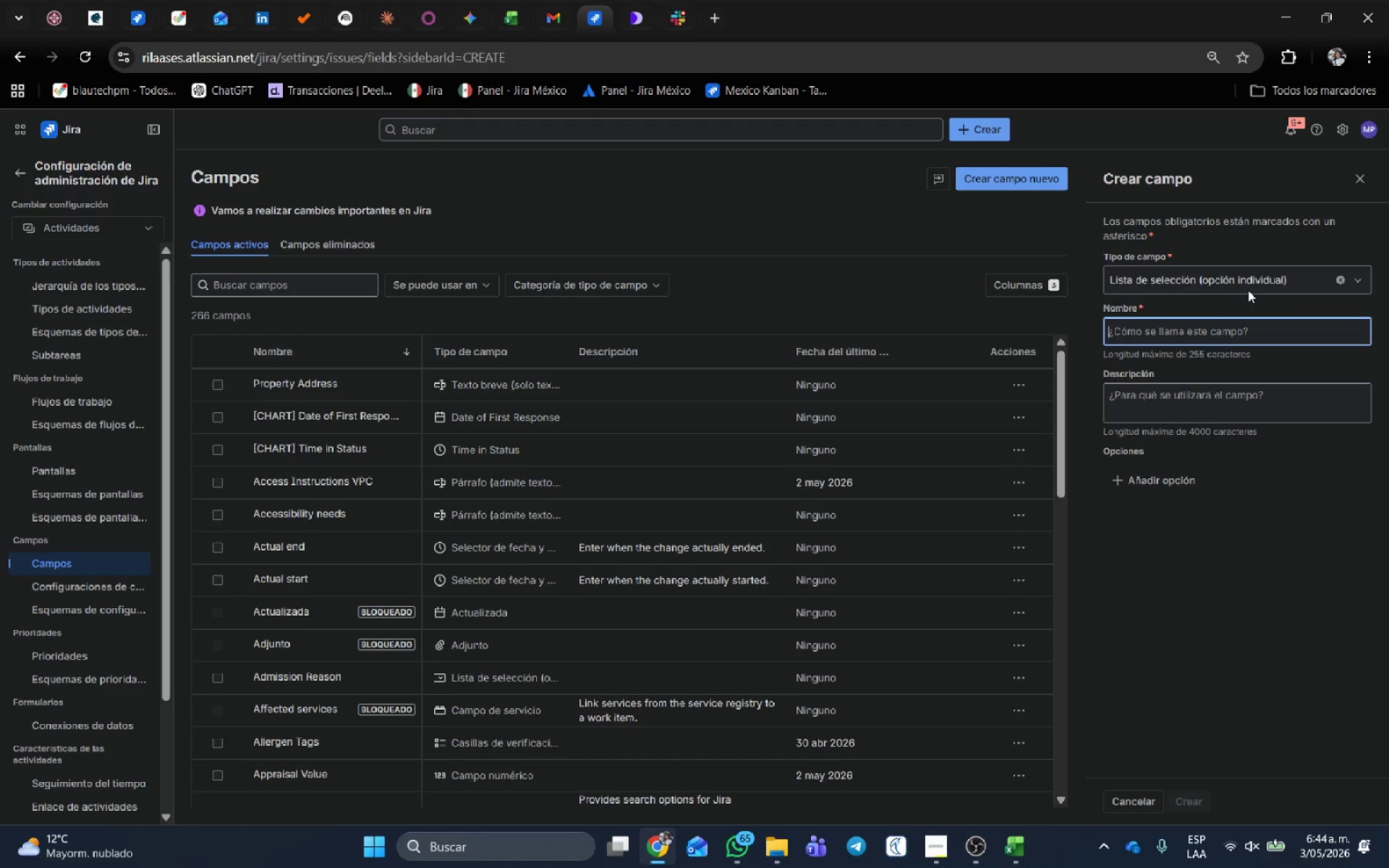 
key(Control+V)
 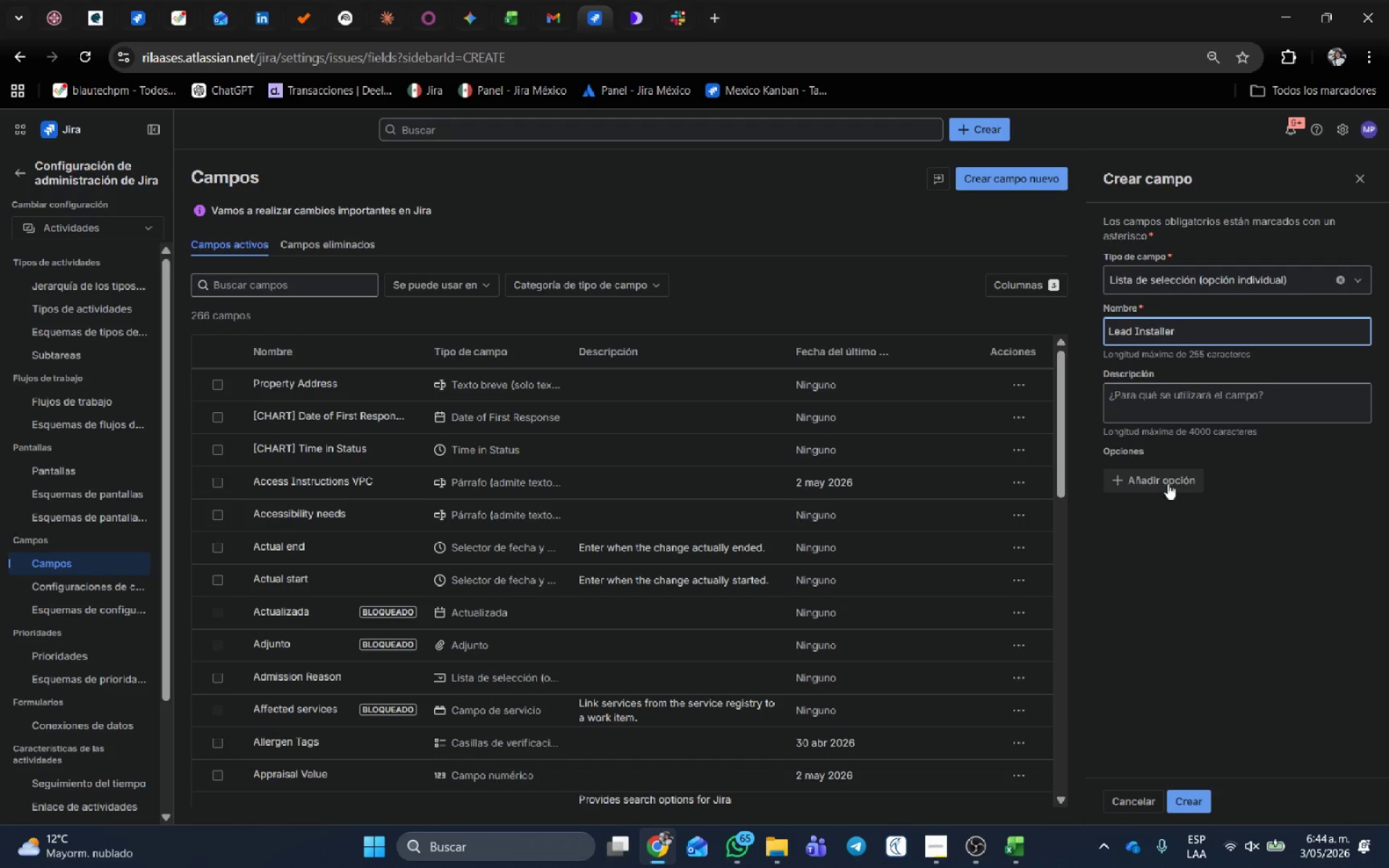 
left_click([1166, 472])
 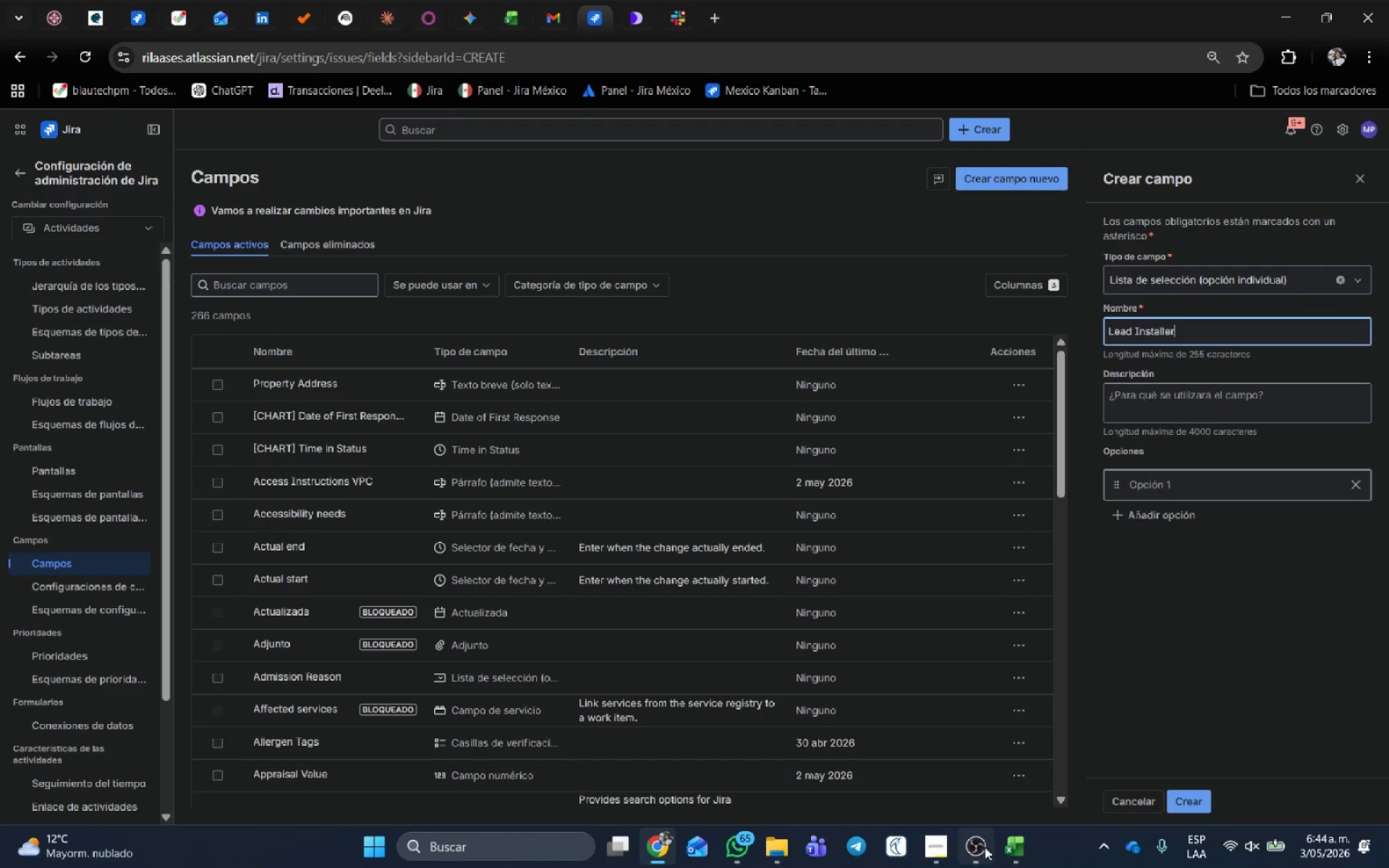 
left_click([1029, 846])
 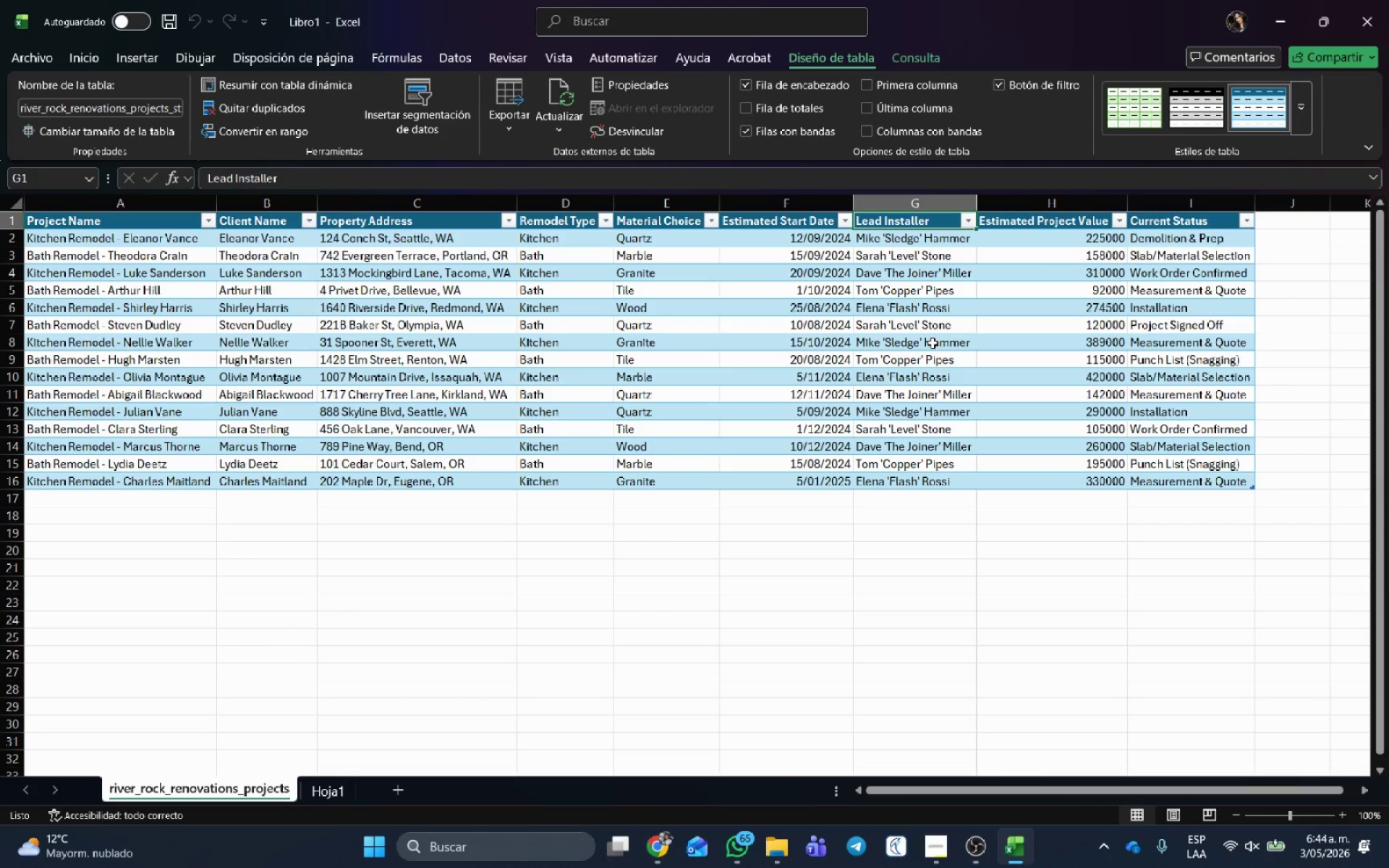 
left_click([936, 341])
 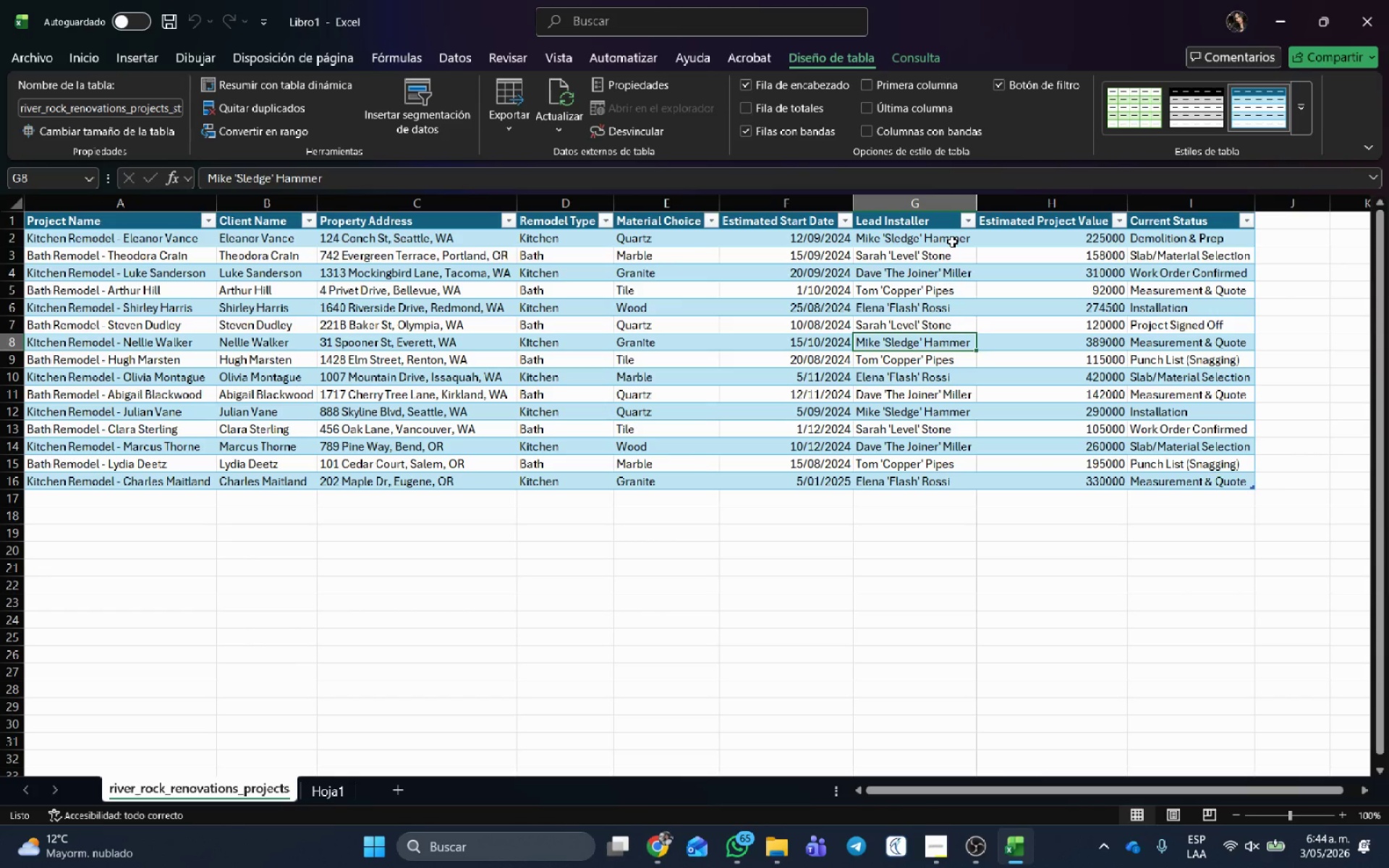 
left_click([952, 242])
 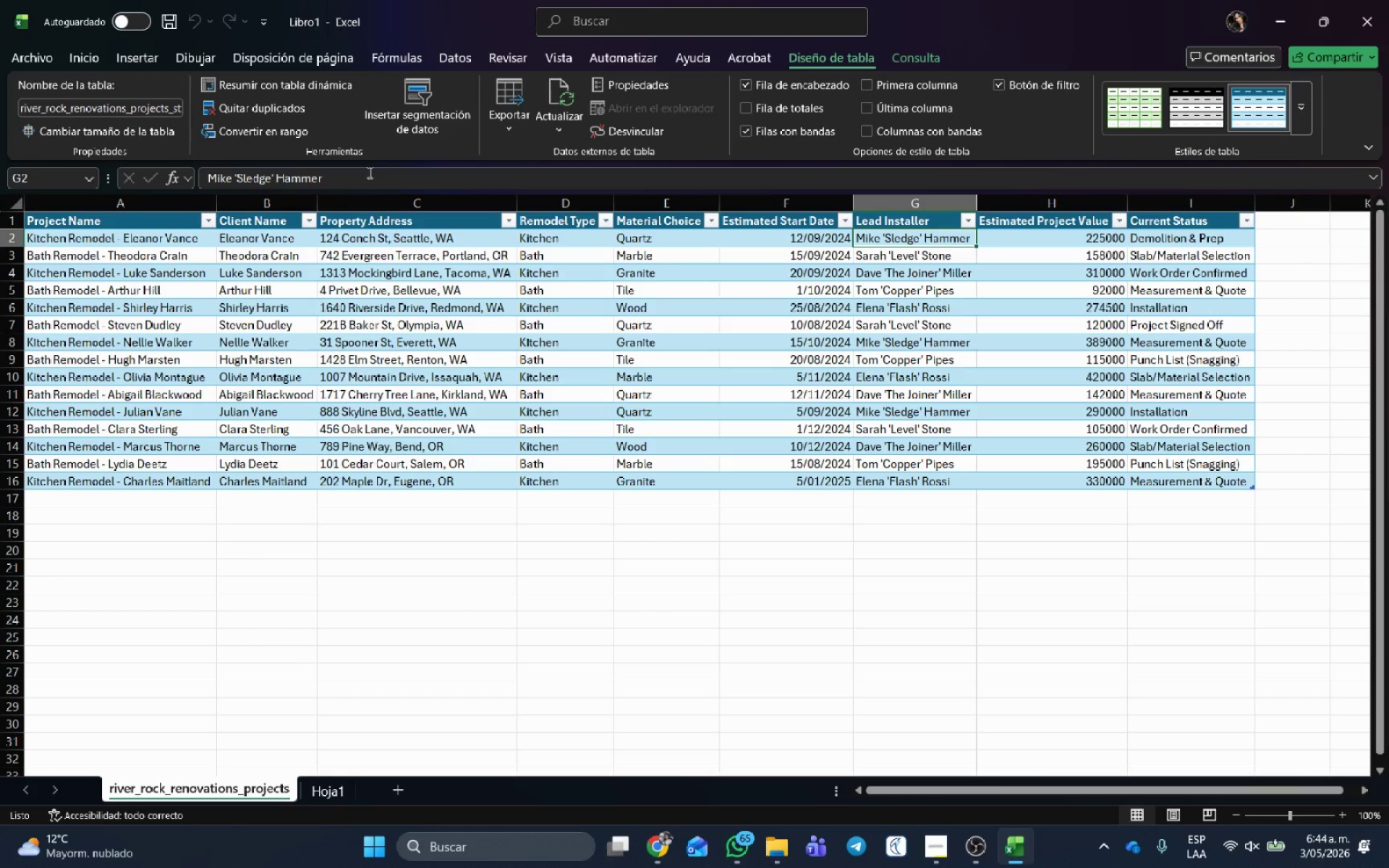 
left_click_drag(start_coordinate=[361, 182], to_coordinate=[147, 166])
 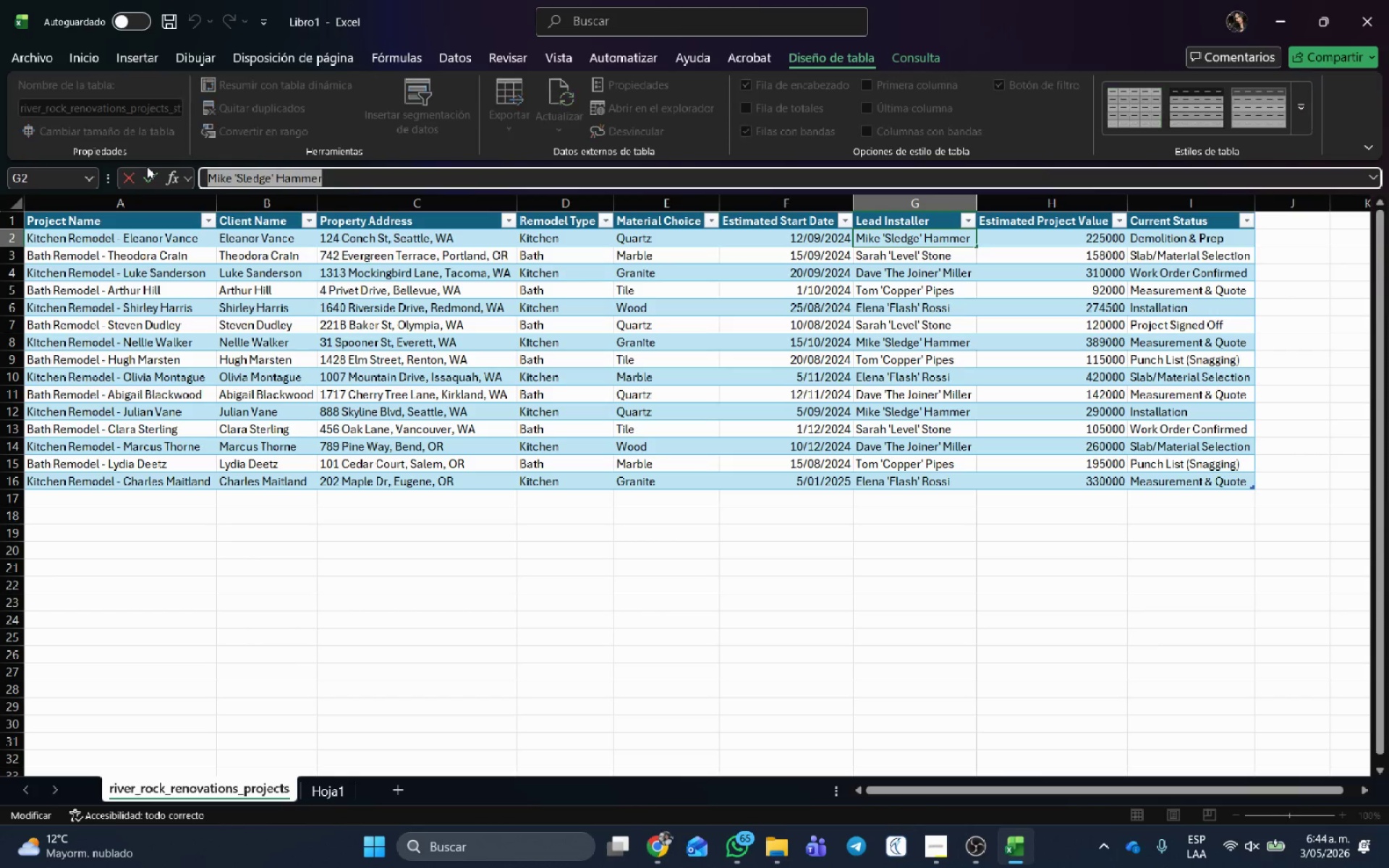 
key(Control+C)
 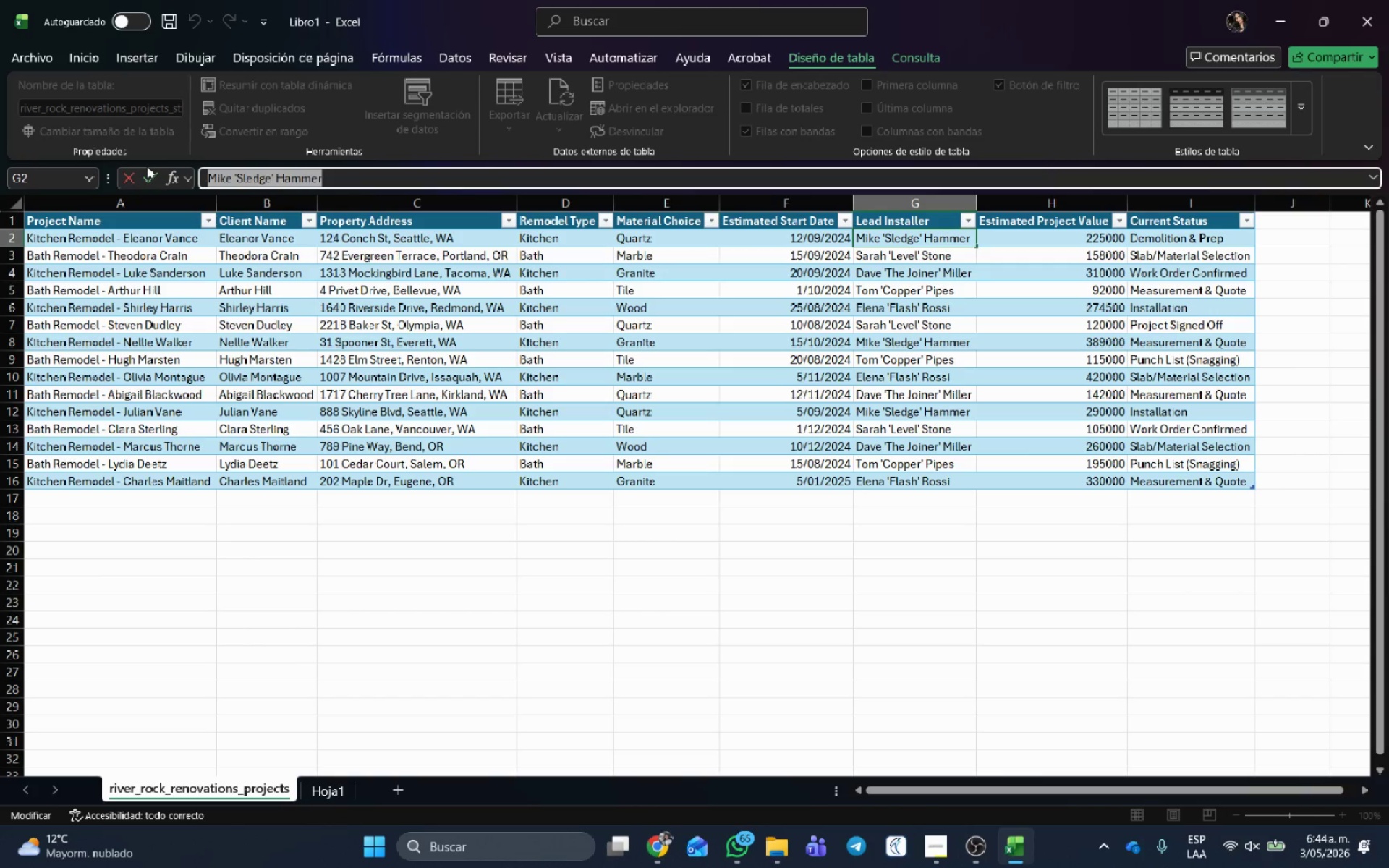 
key(Control+C)
 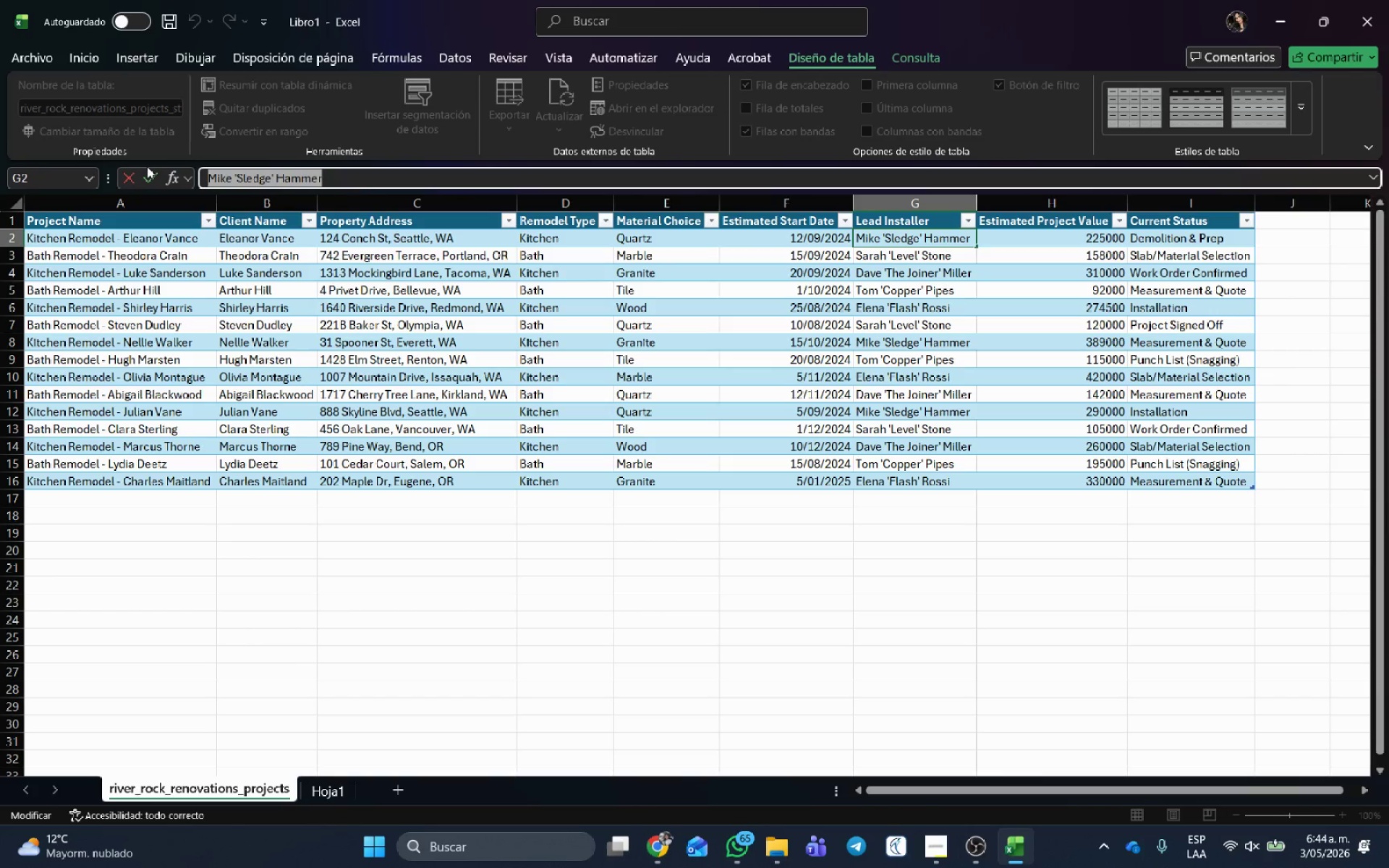 
key(Alt+Tab)
 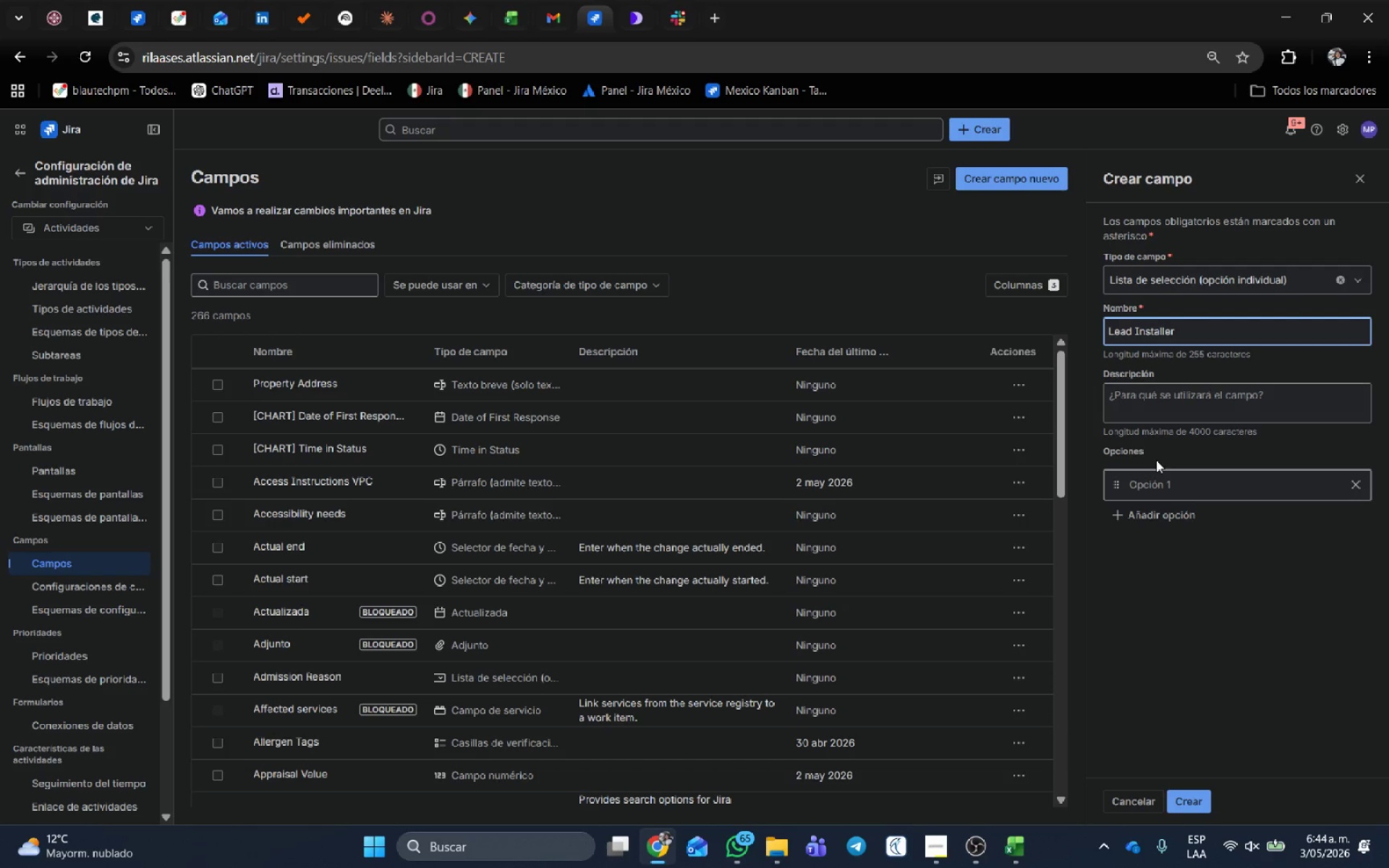 
left_click([1153, 488])
 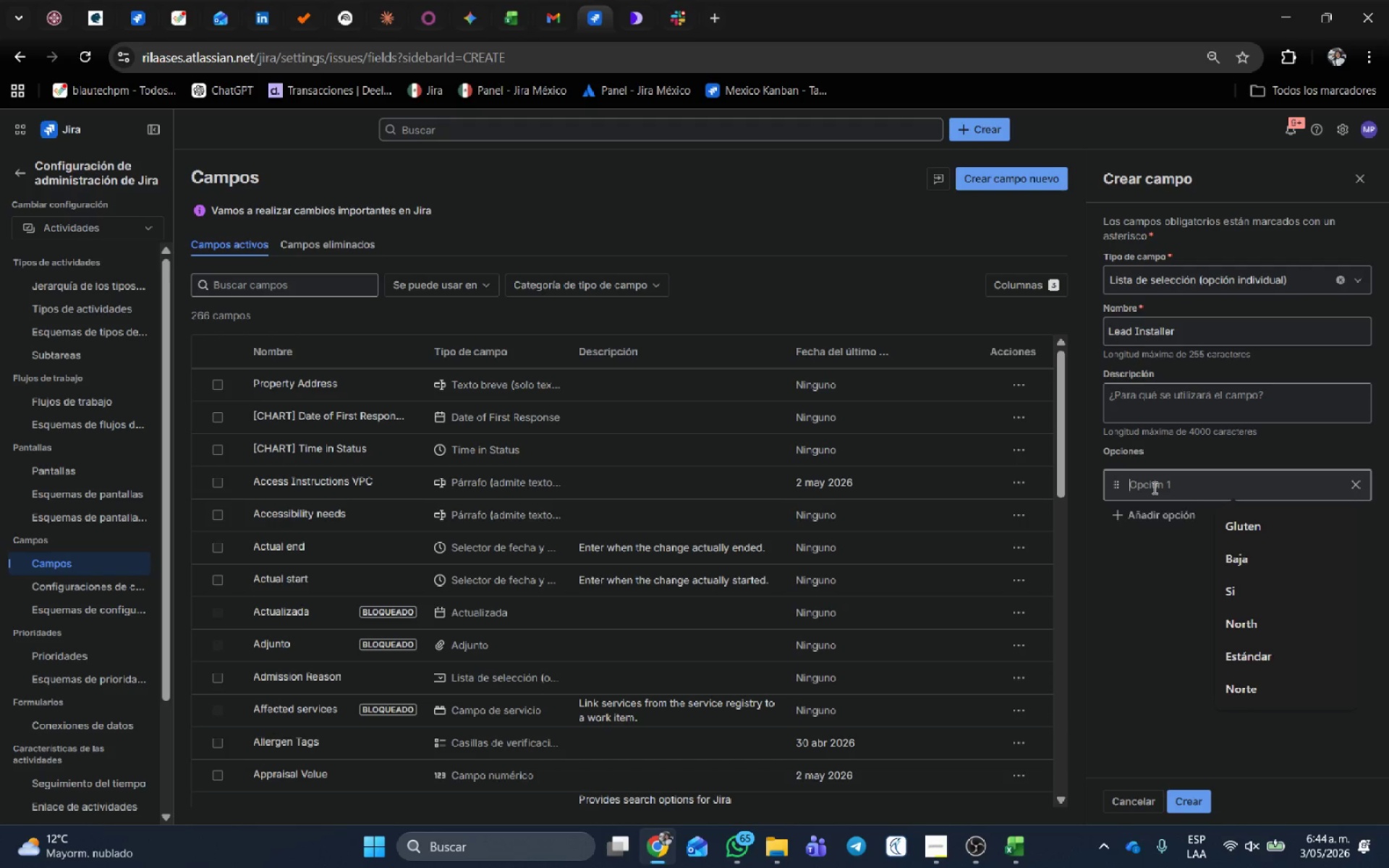 
key(Control+V)
 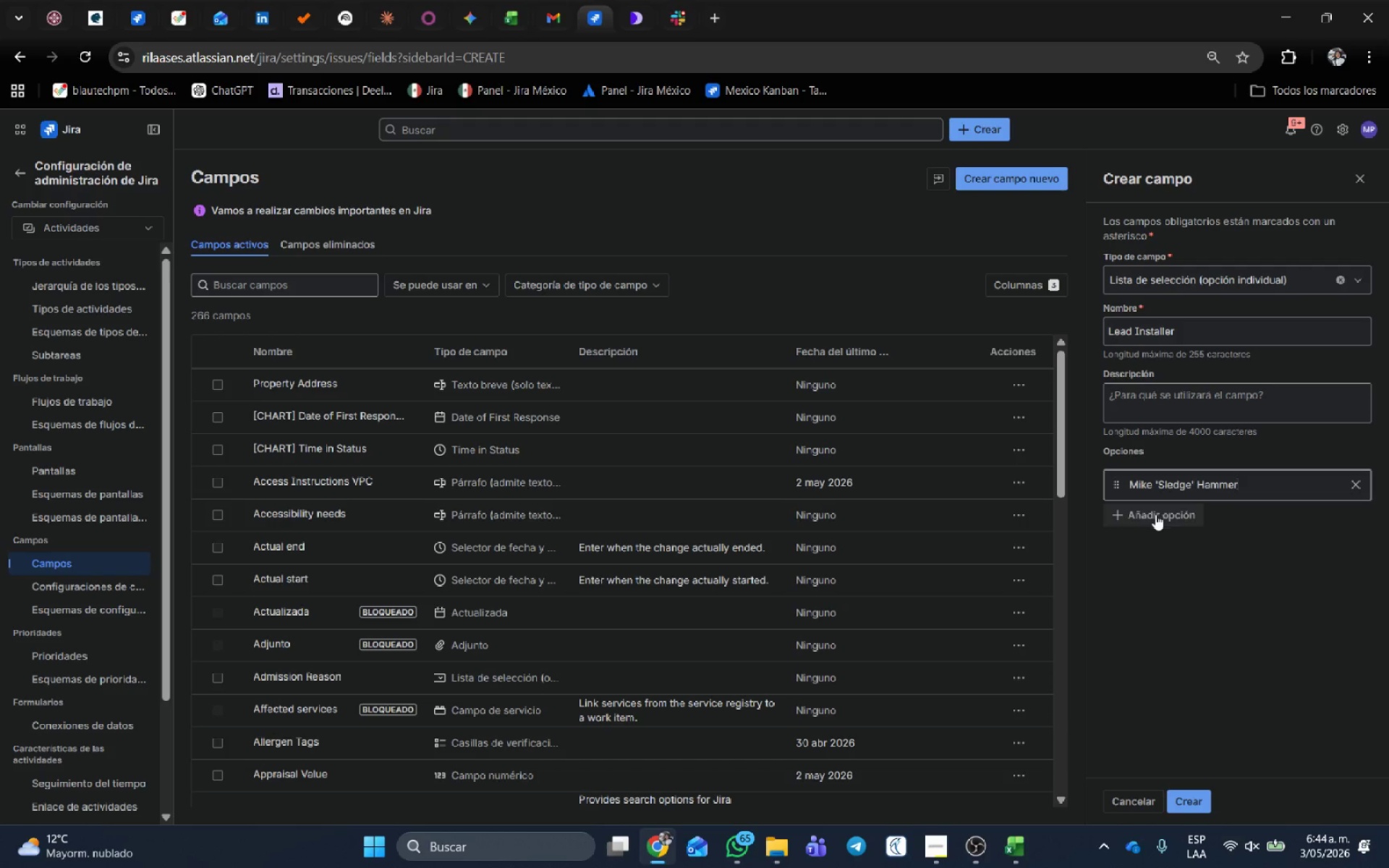 
left_click([1155, 514])
 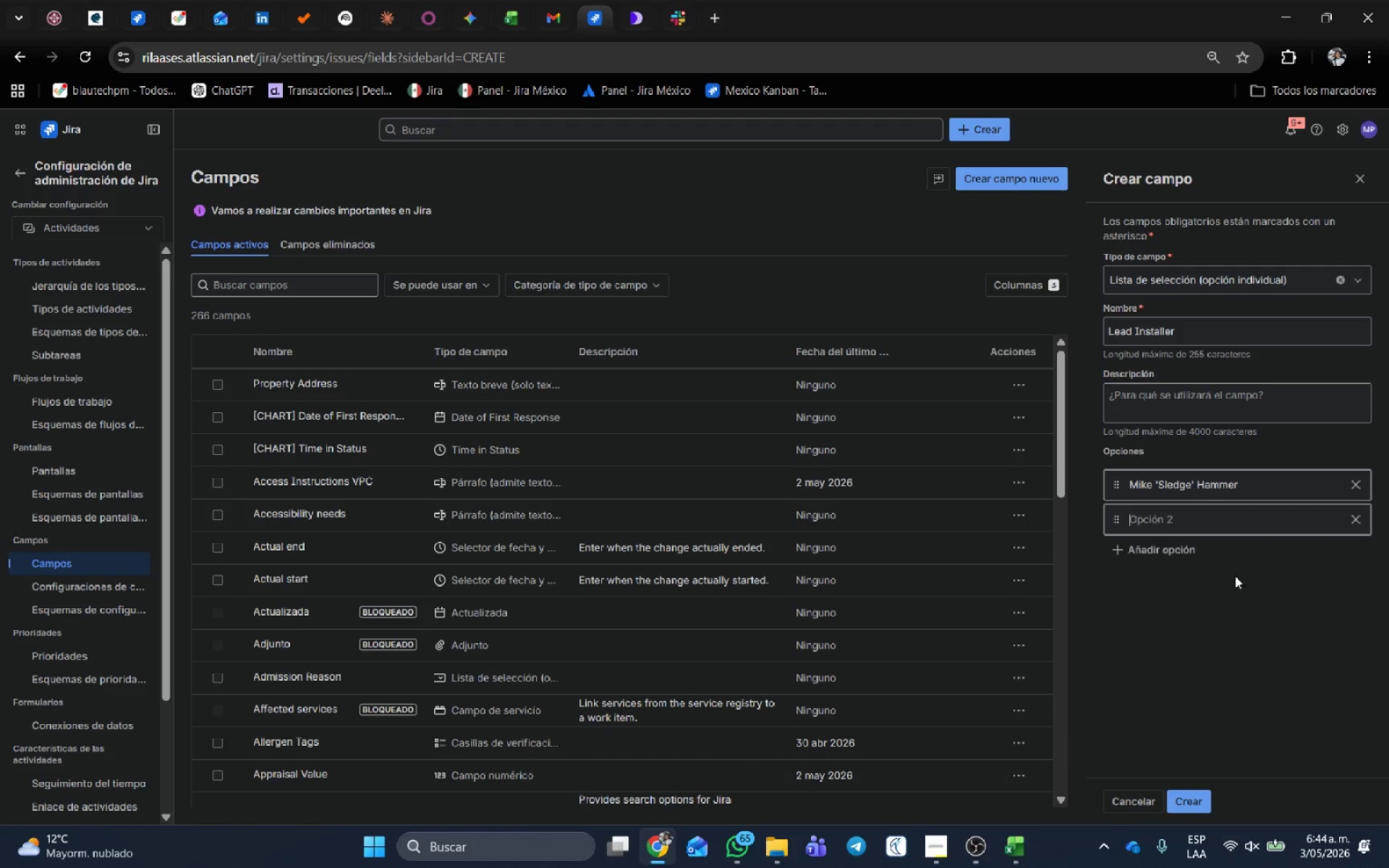 
key(Alt+AltLeft)
 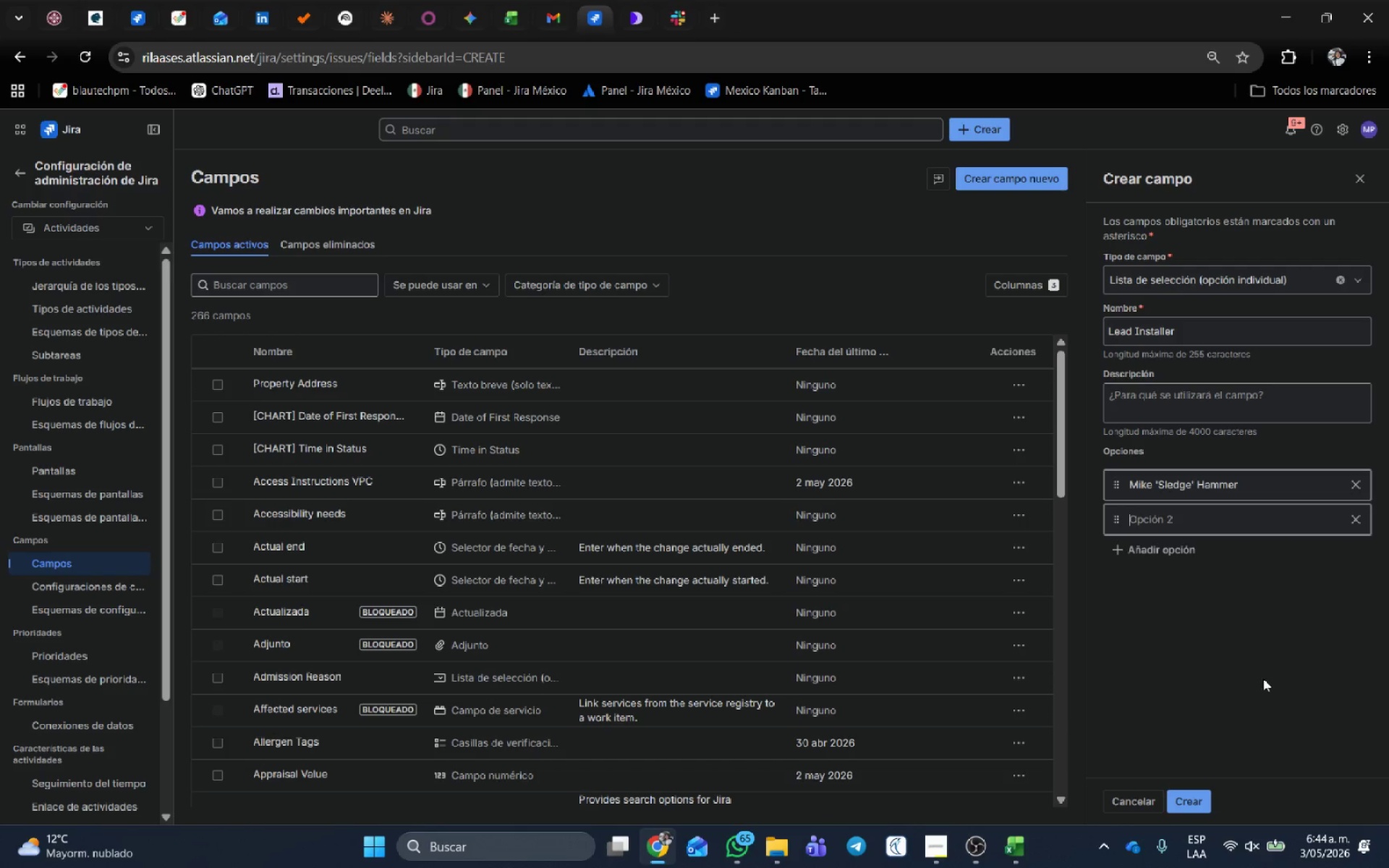 
key(Alt+Tab)
 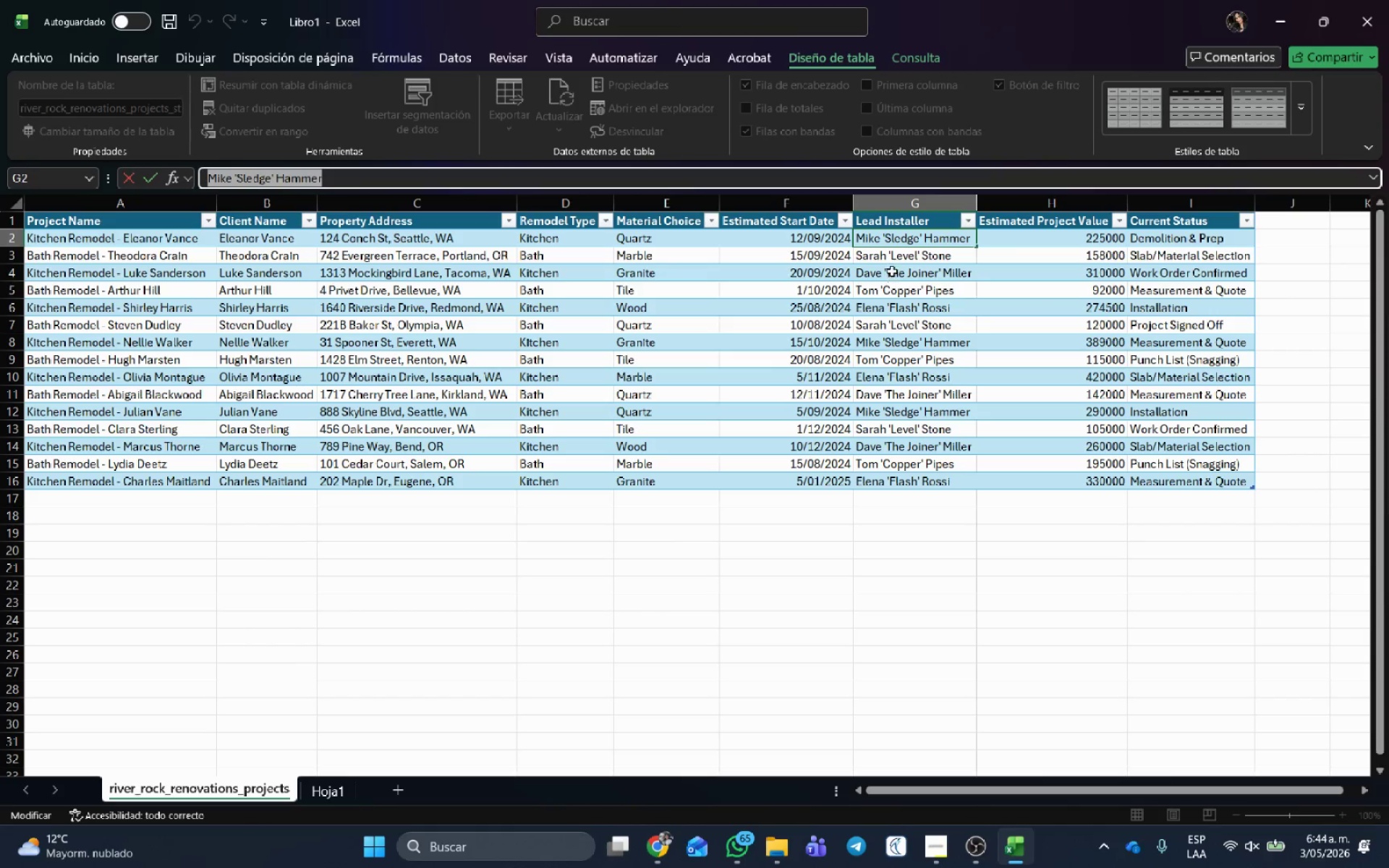 
left_click([896, 258])
 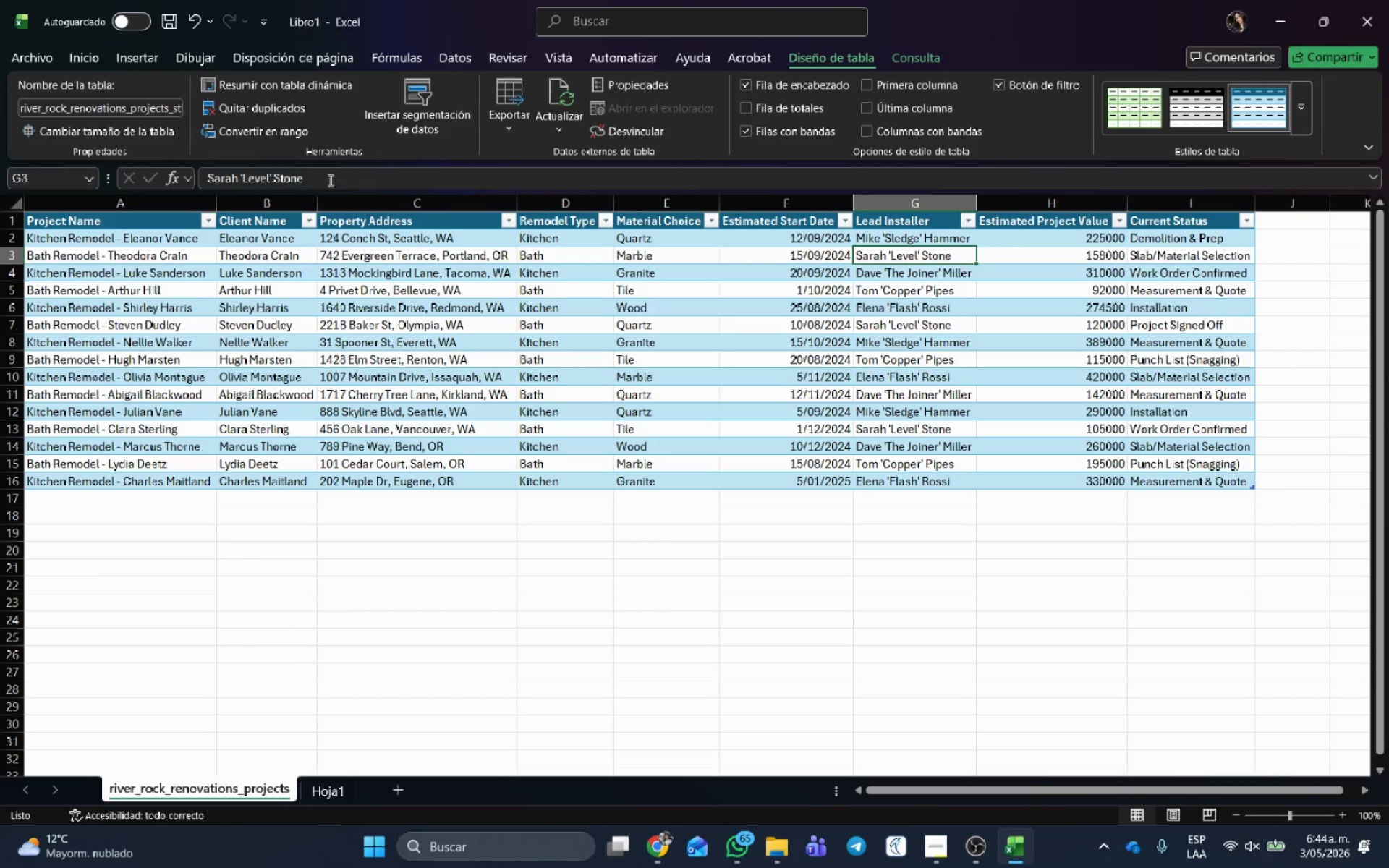 
left_click_drag(start_coordinate=[329, 180], to_coordinate=[57, 171])
 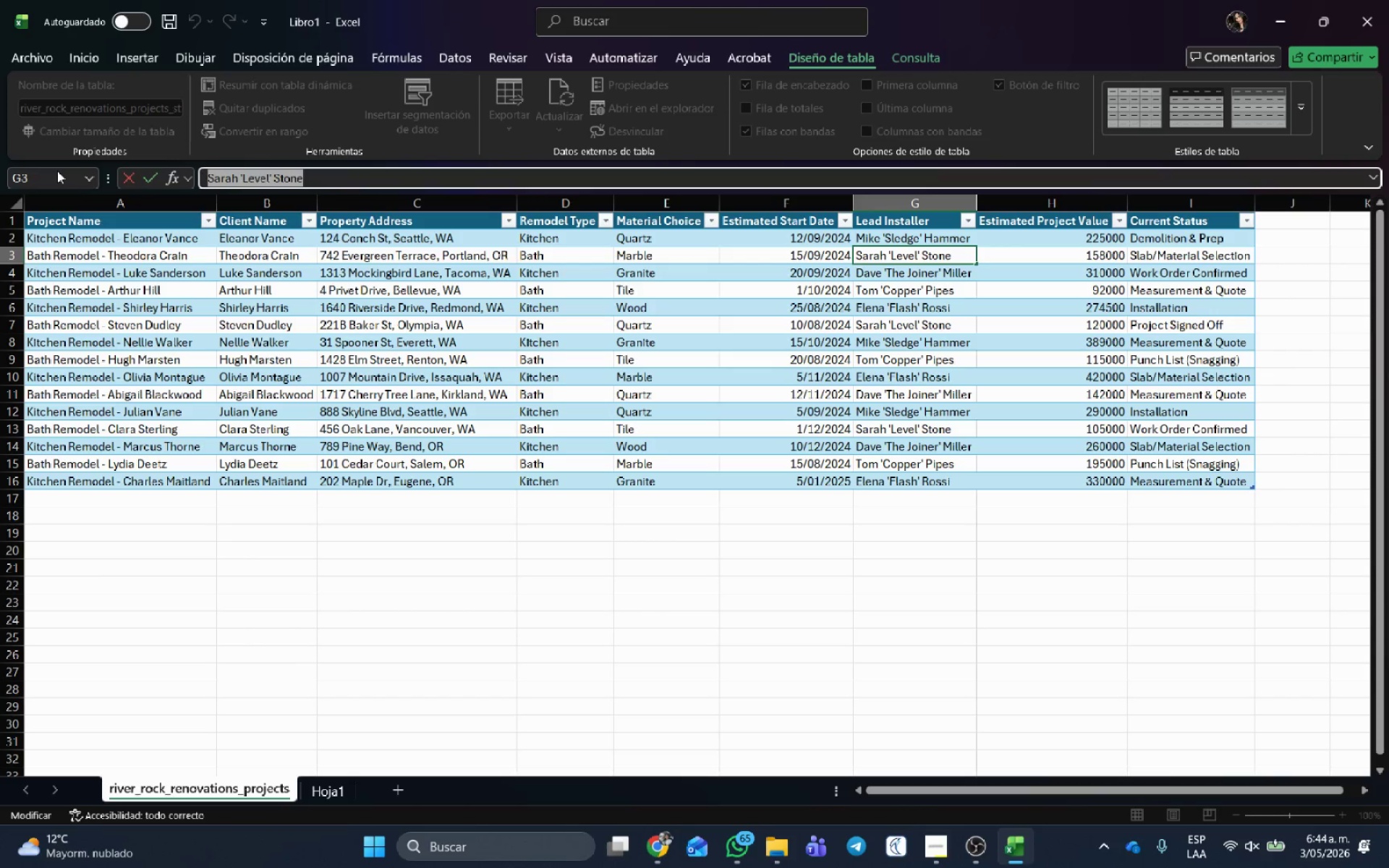 
key(Control+C)
 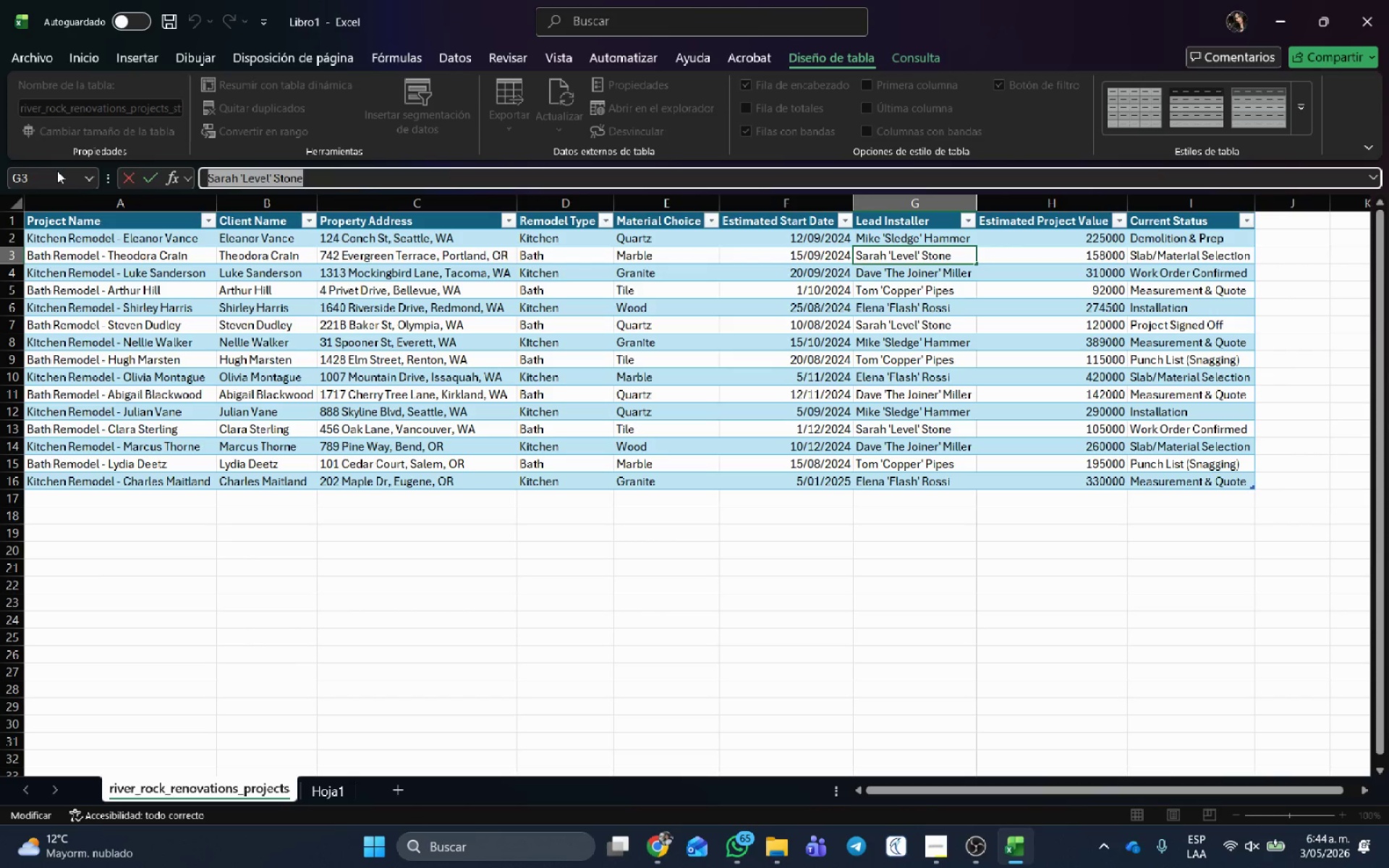 
key(Control+C)
 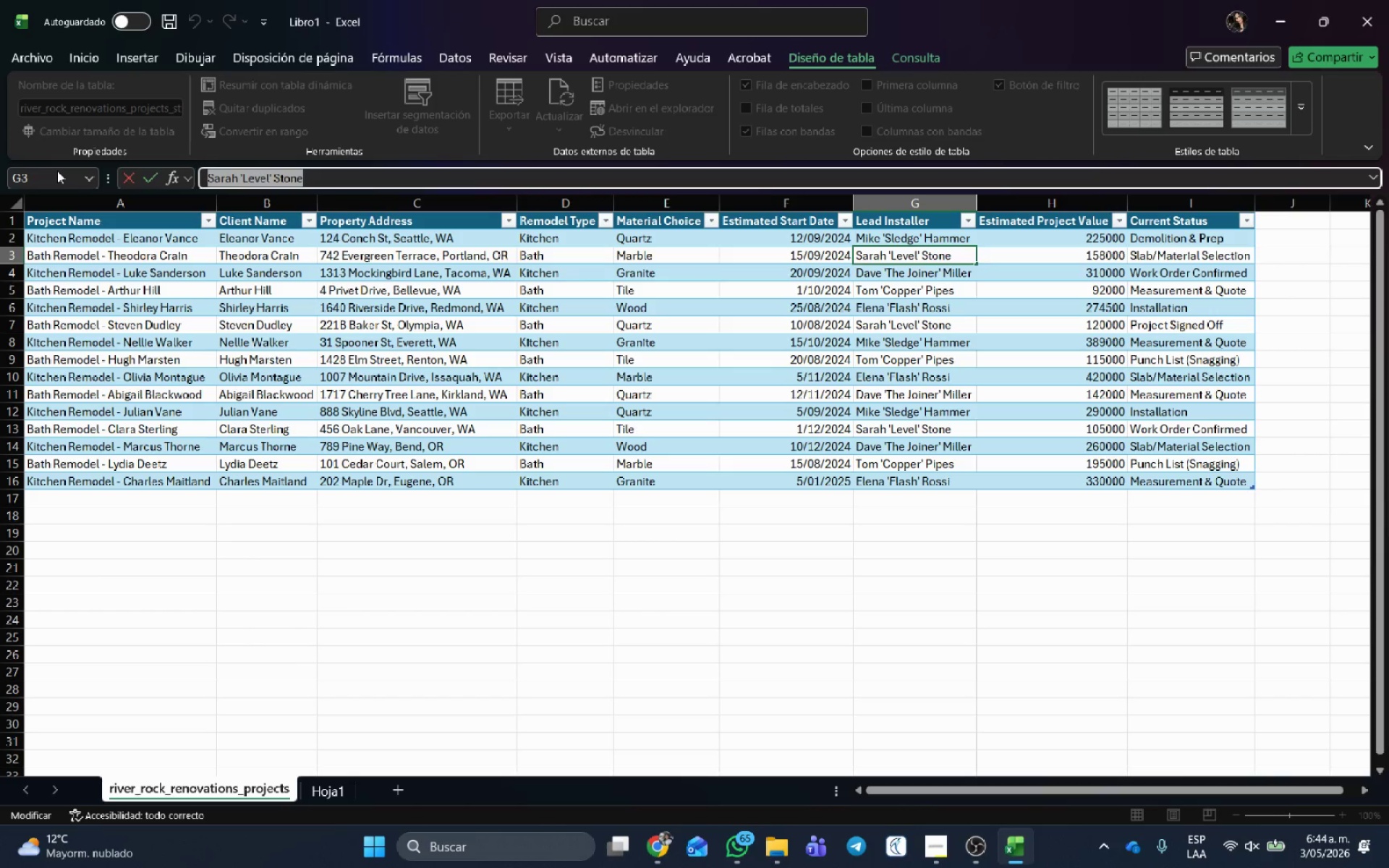 
key(Alt+AltLeft)
 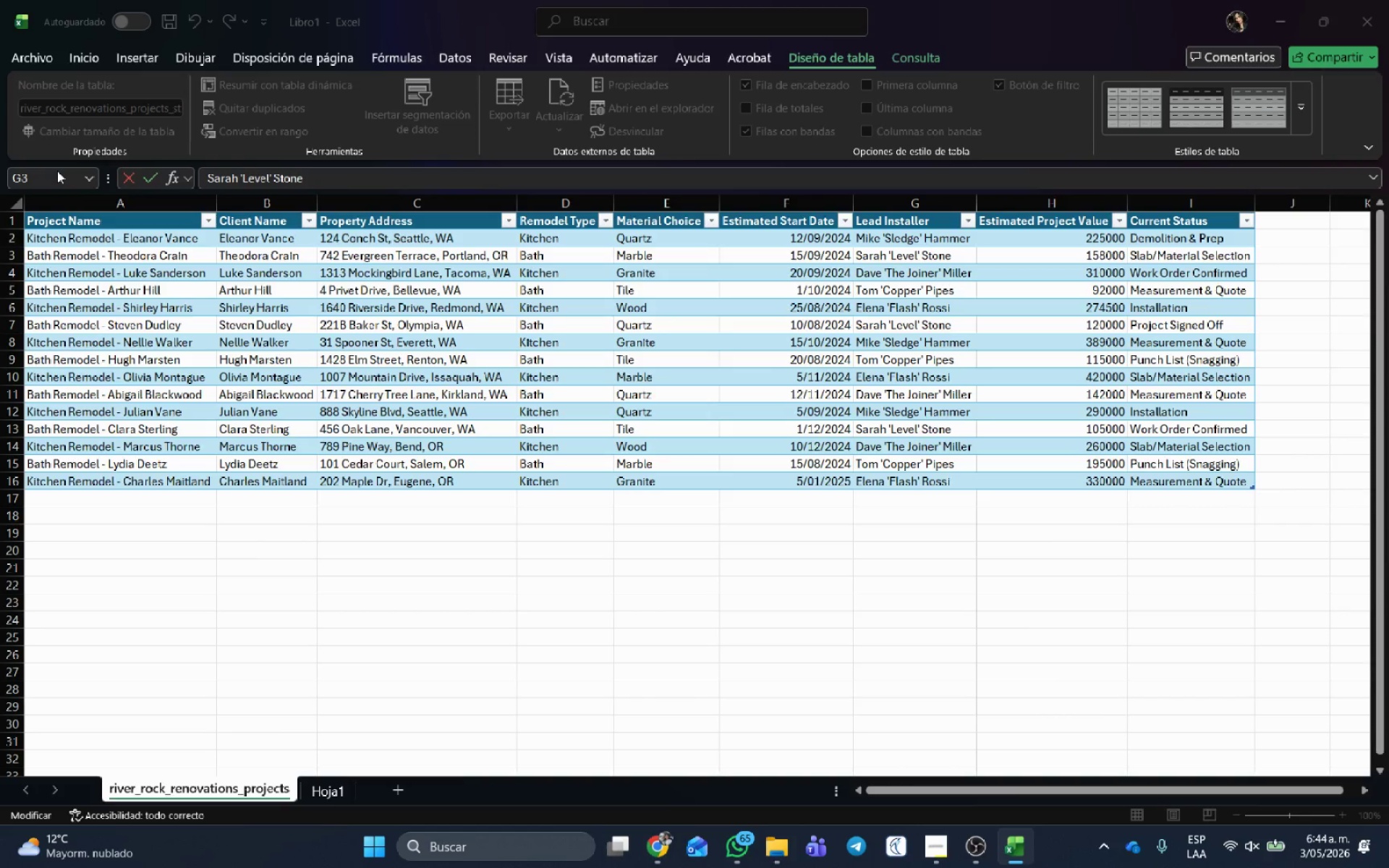 
key(Alt+Tab)
 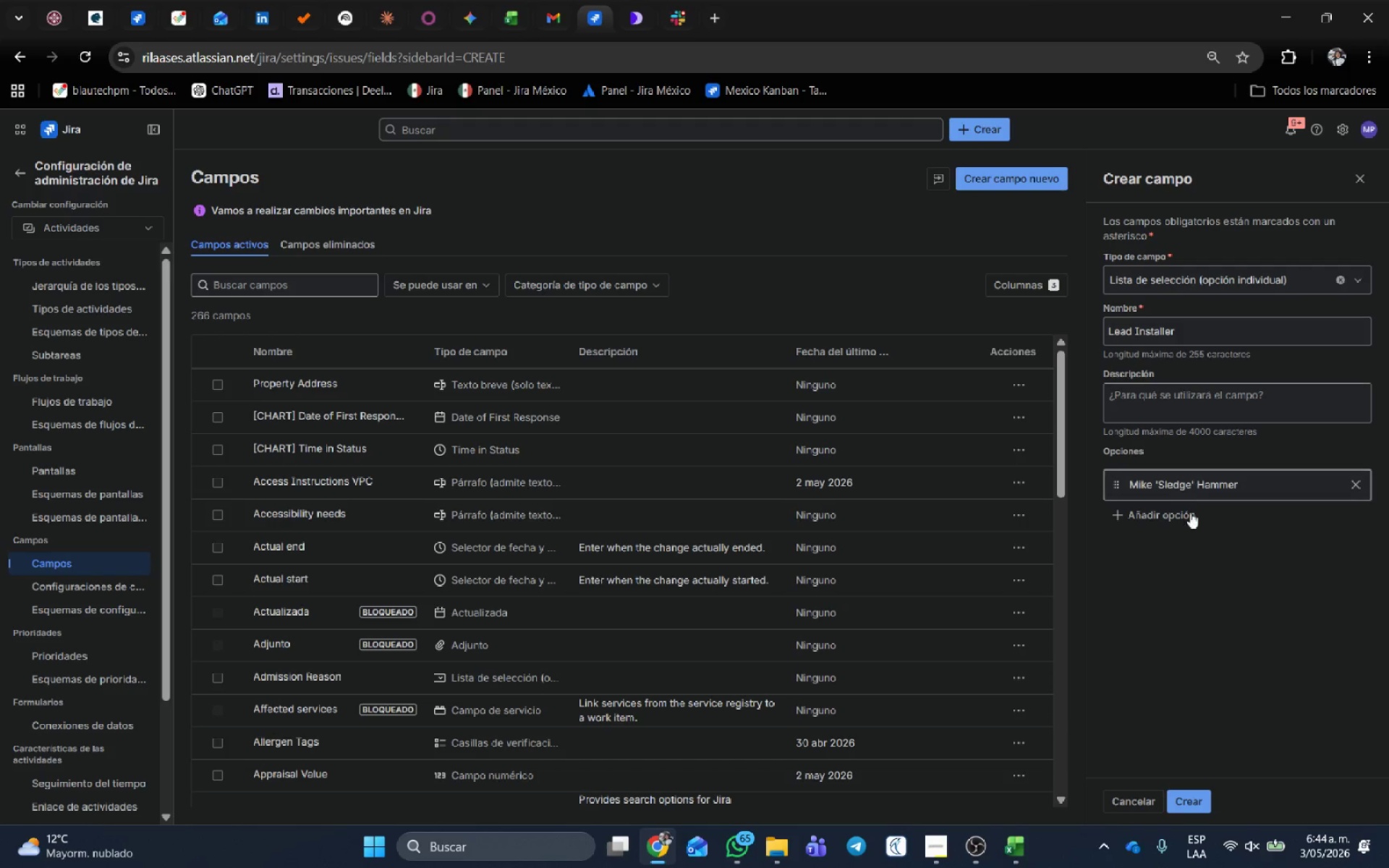 
left_click([1186, 516])
 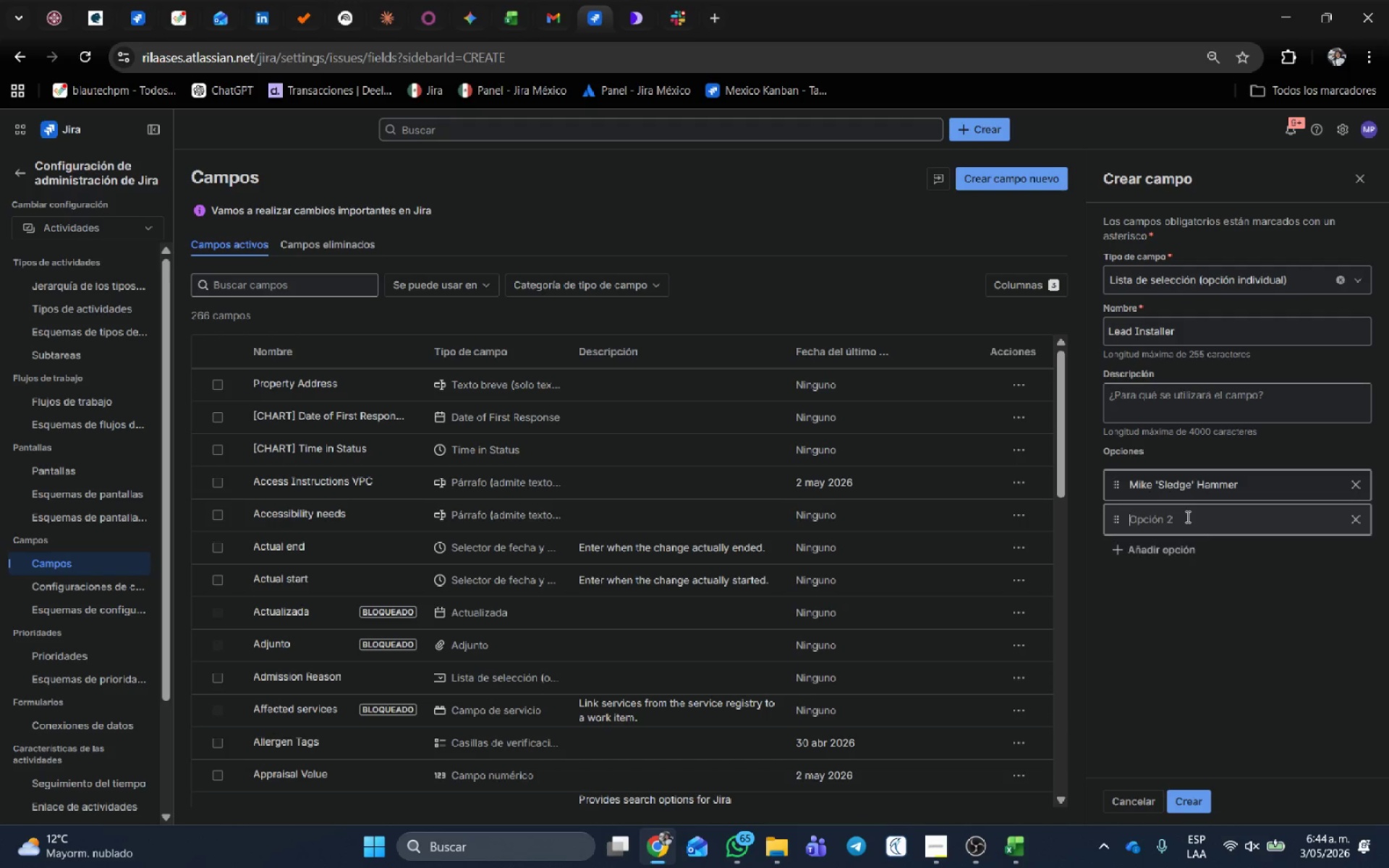 
key(Control+V)
 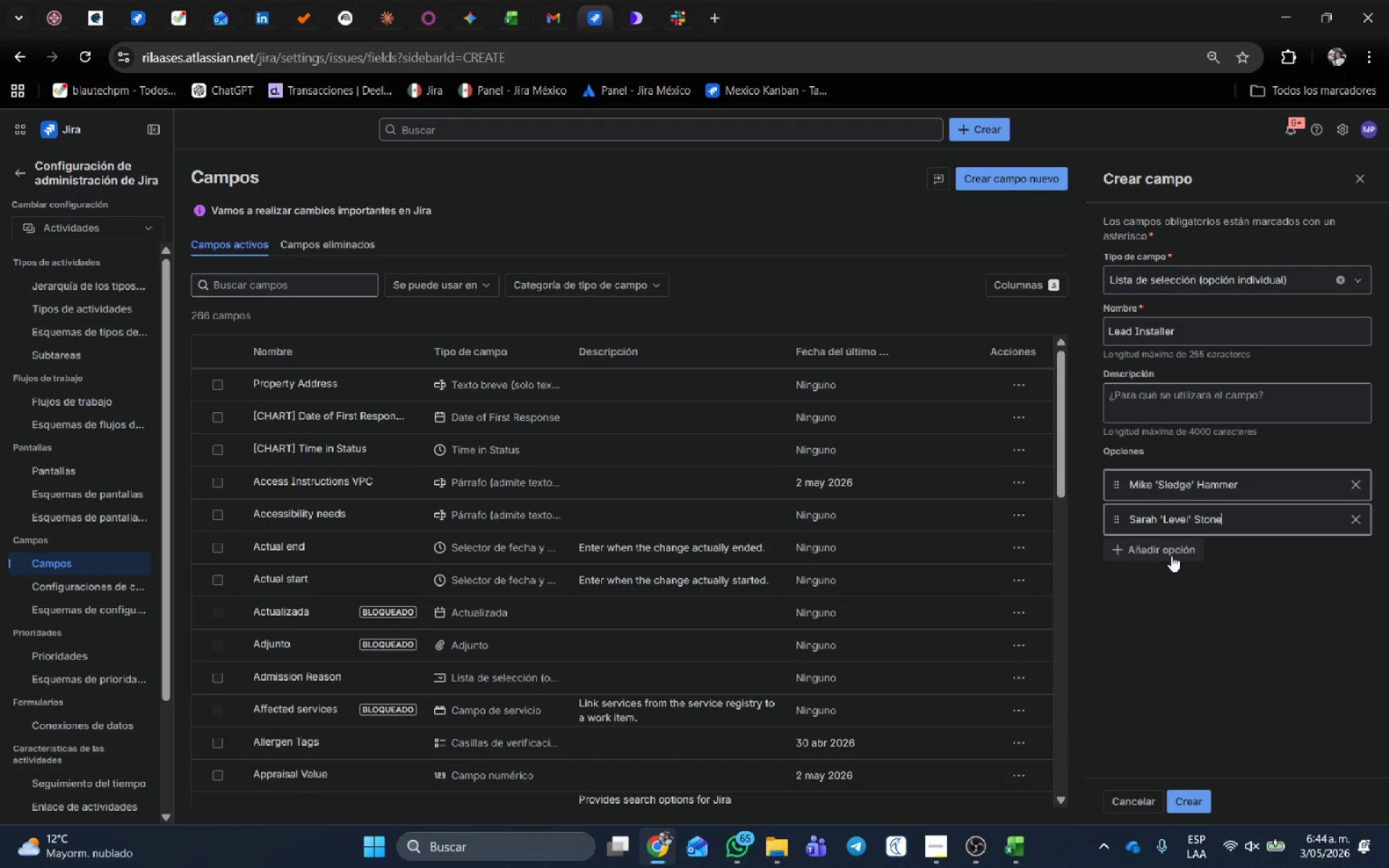 
left_click([1171, 556])
 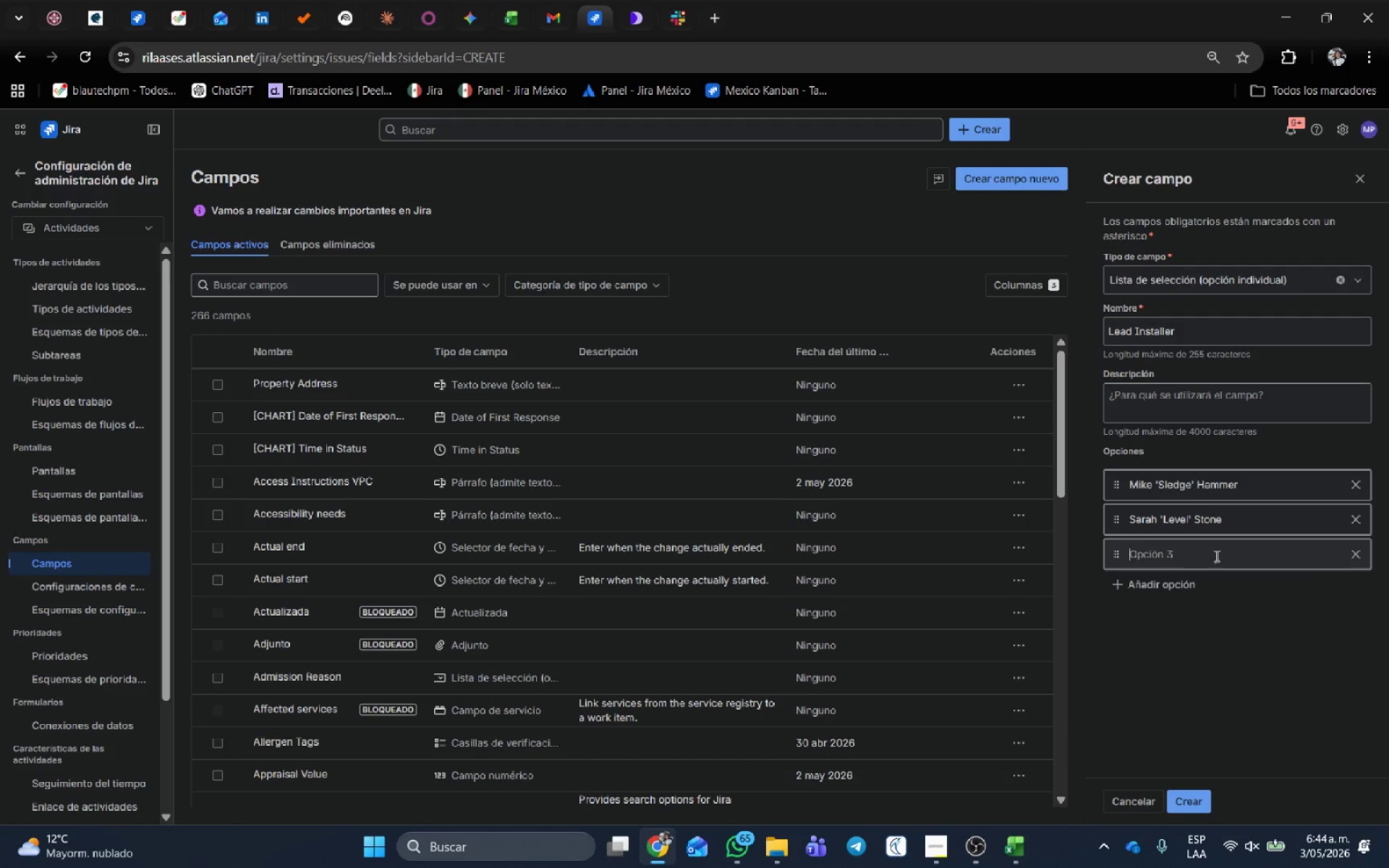 
key(Alt+AltLeft)
 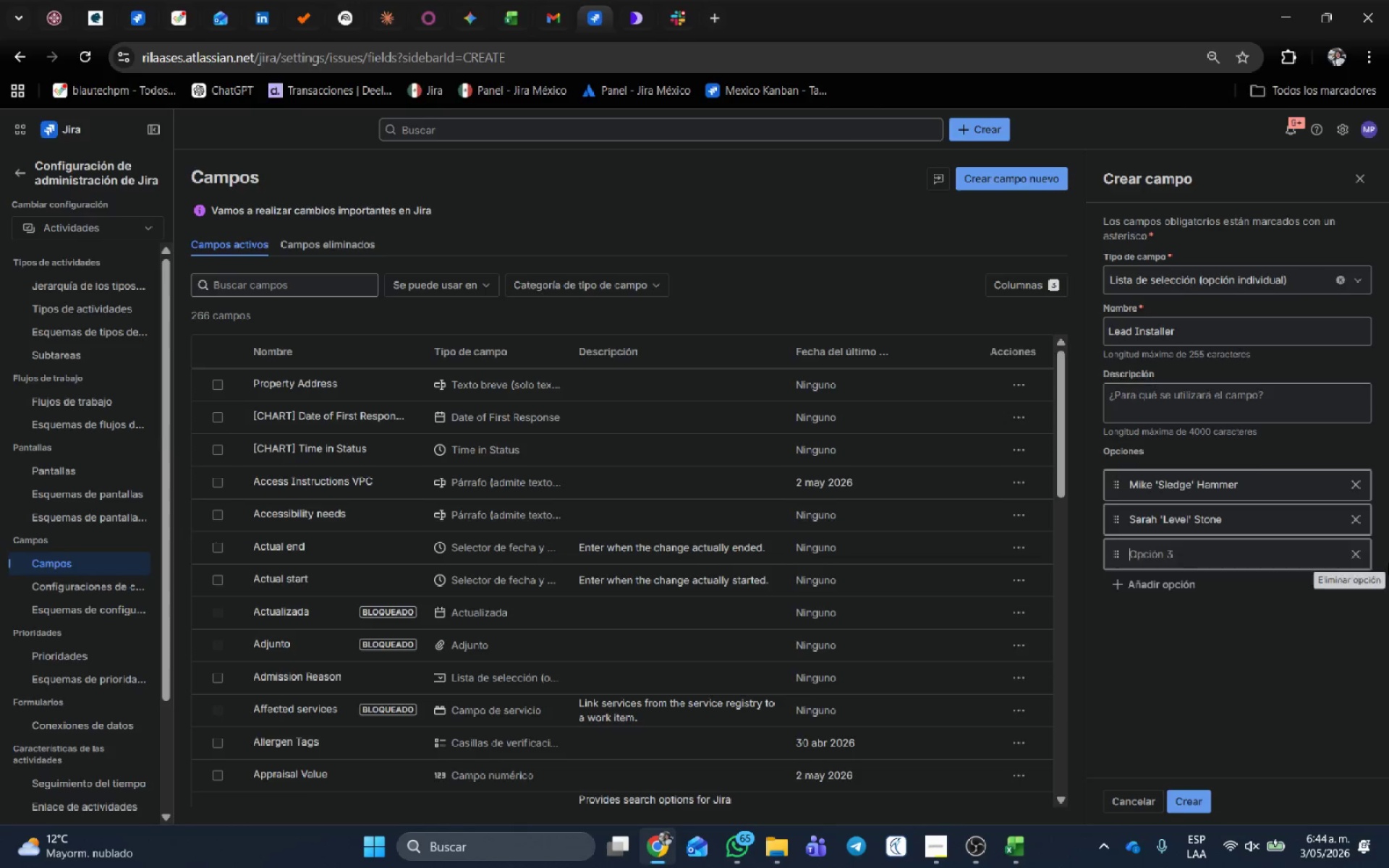 
key(Alt+Tab)
 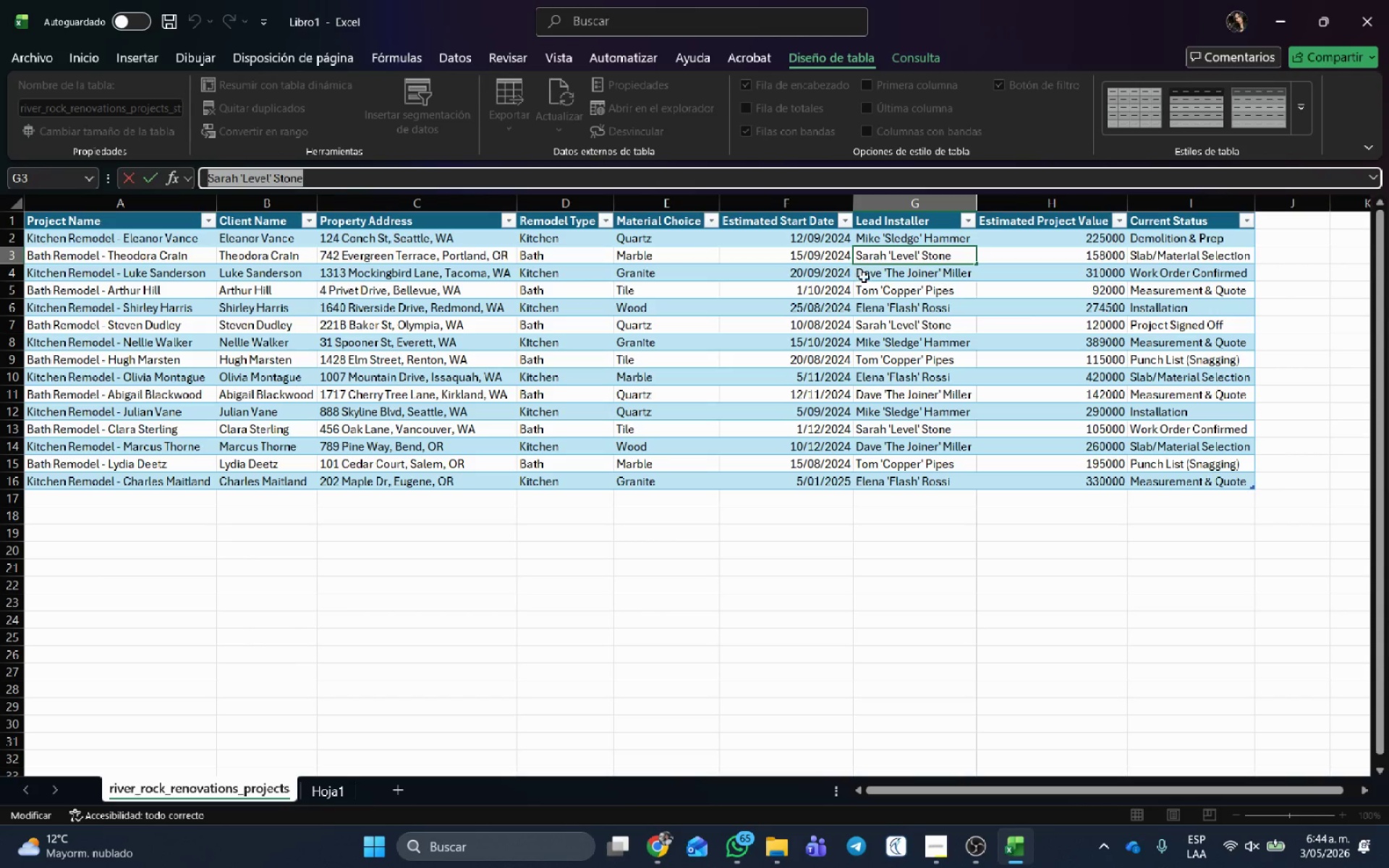 
left_click([870, 276])
 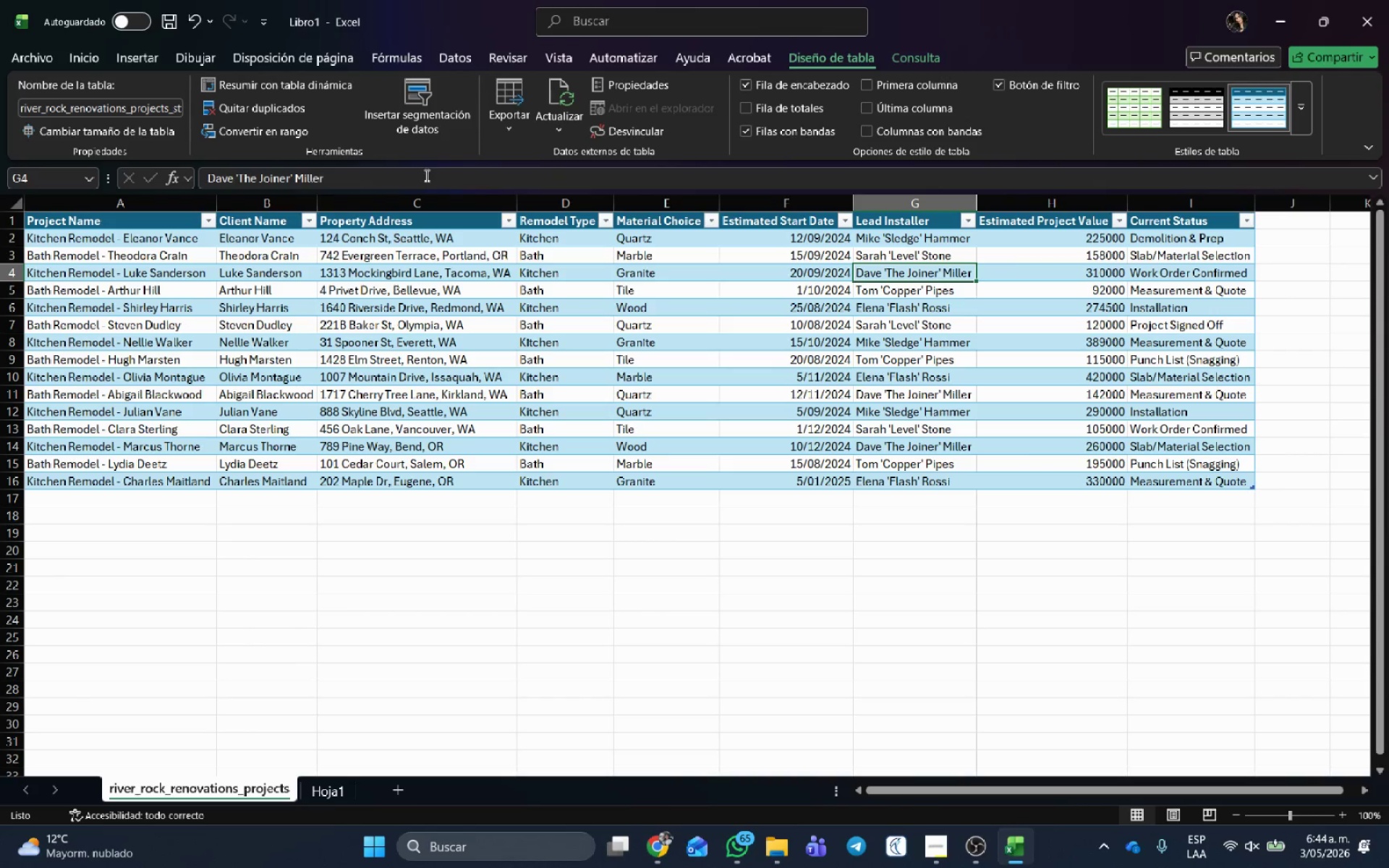 
left_click_drag(start_coordinate=[425, 174], to_coordinate=[0, 96])
 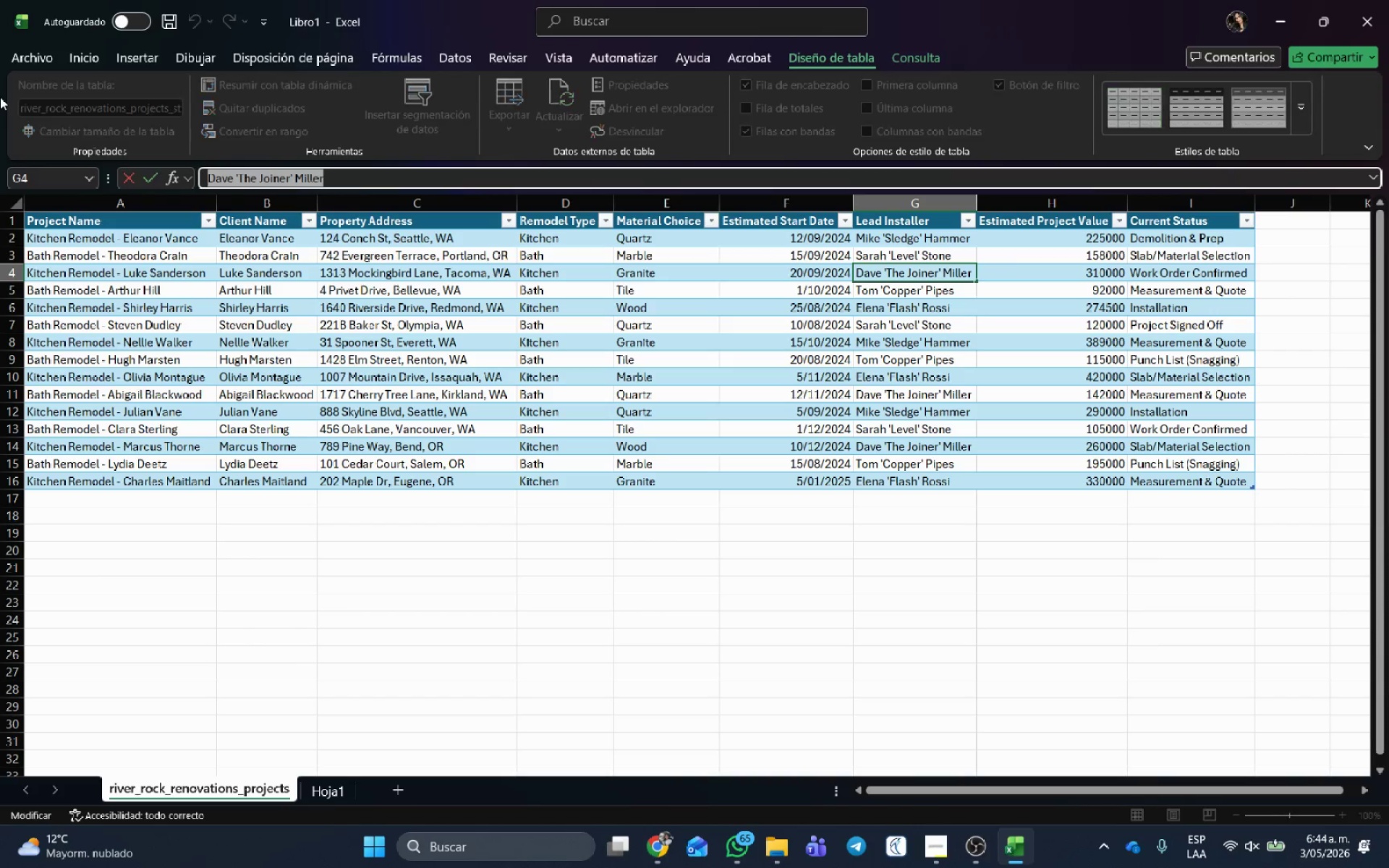 
key(Control+C)
 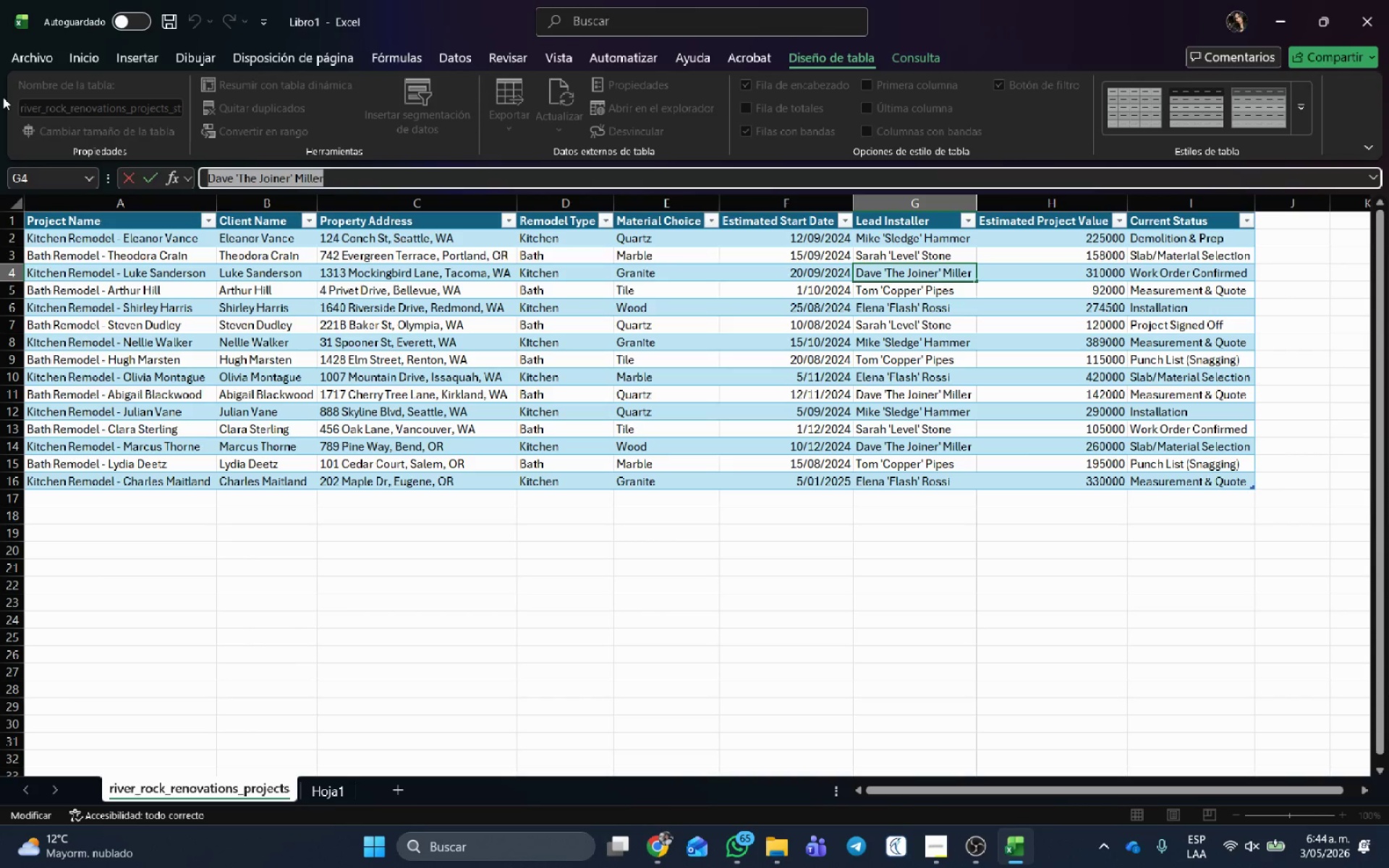 
key(Control+C)
 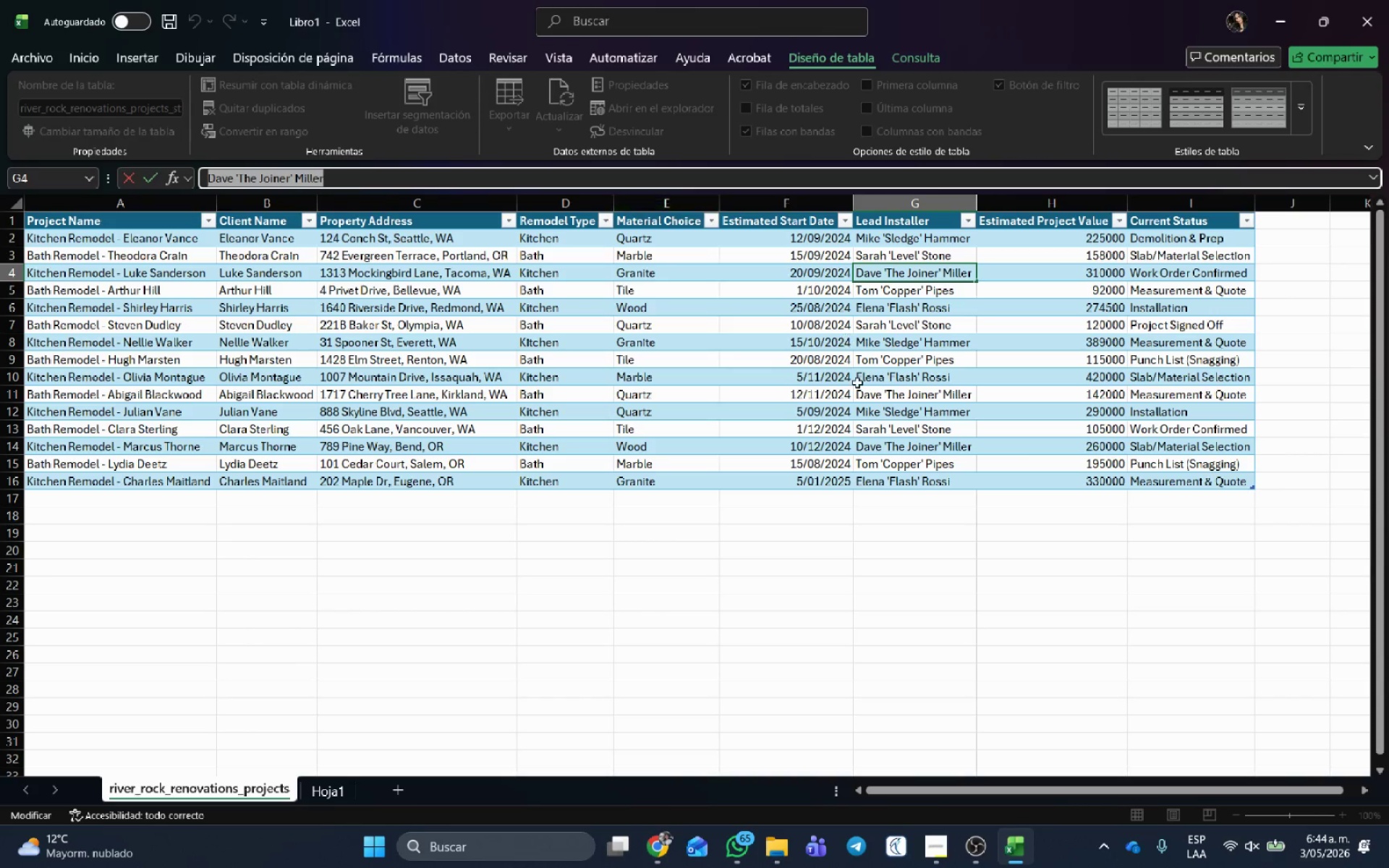 
key(Alt+AltLeft)
 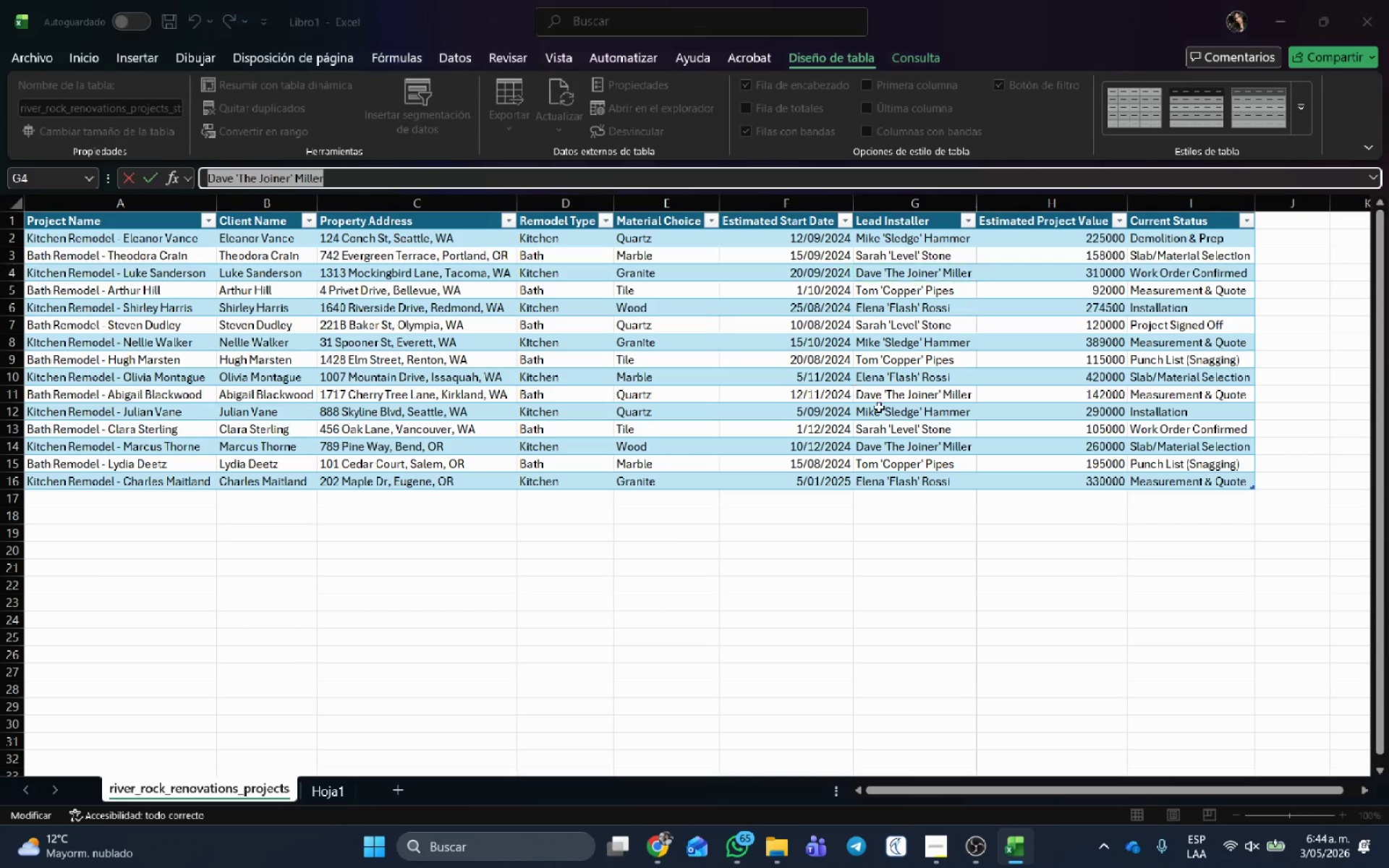 
key(Alt+Tab)
 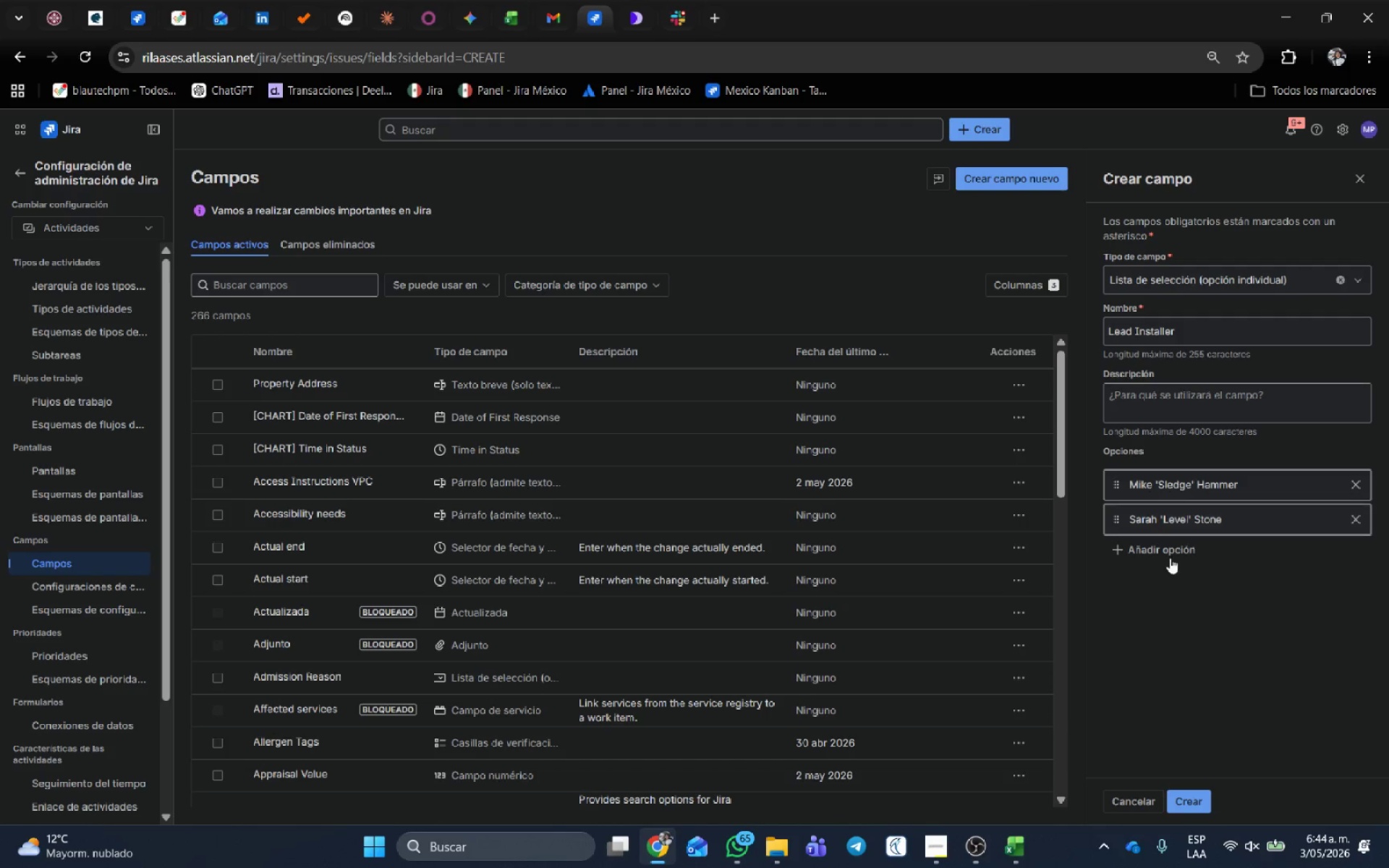 
left_click([1170, 558])
 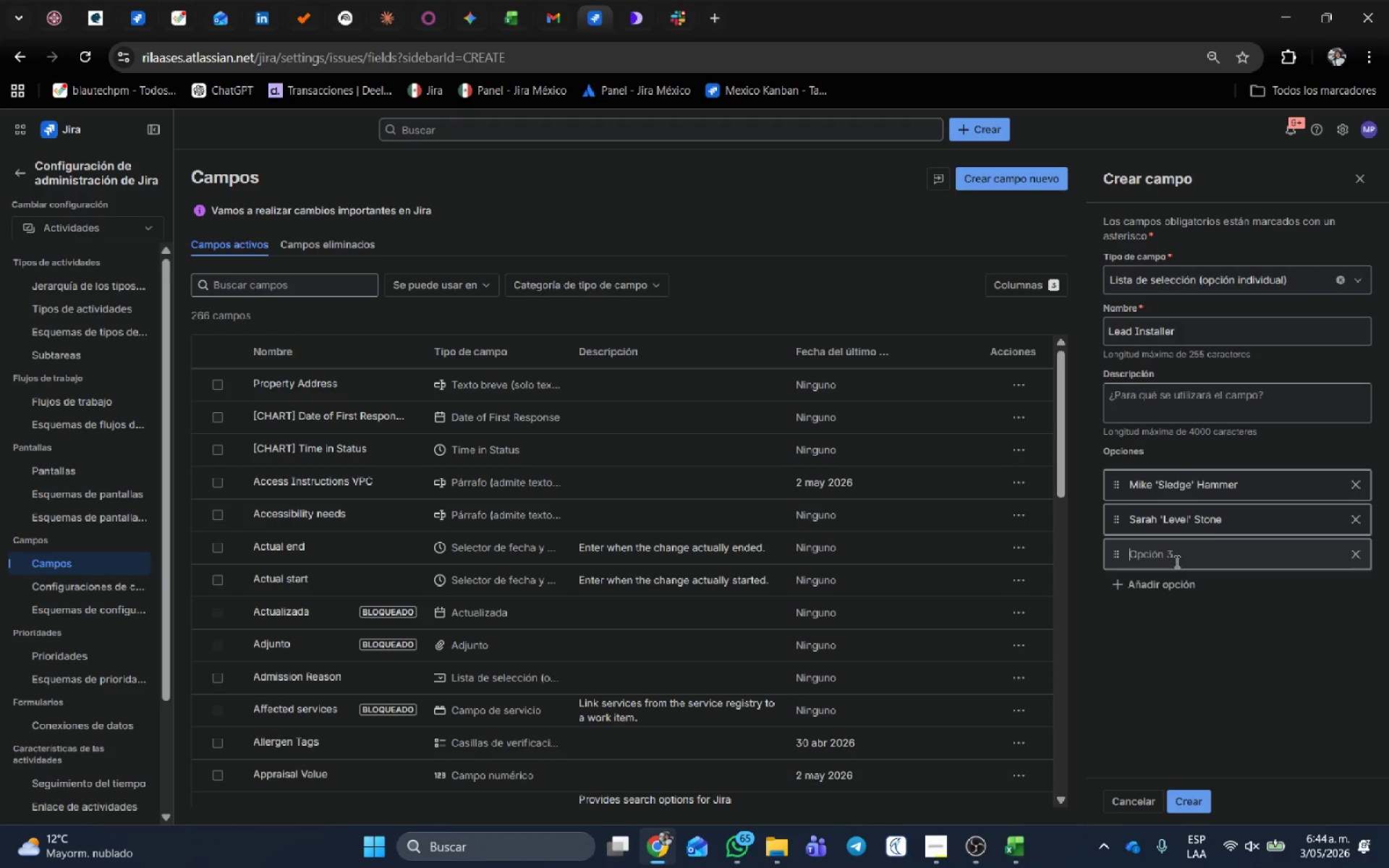 
left_click([1176, 555])
 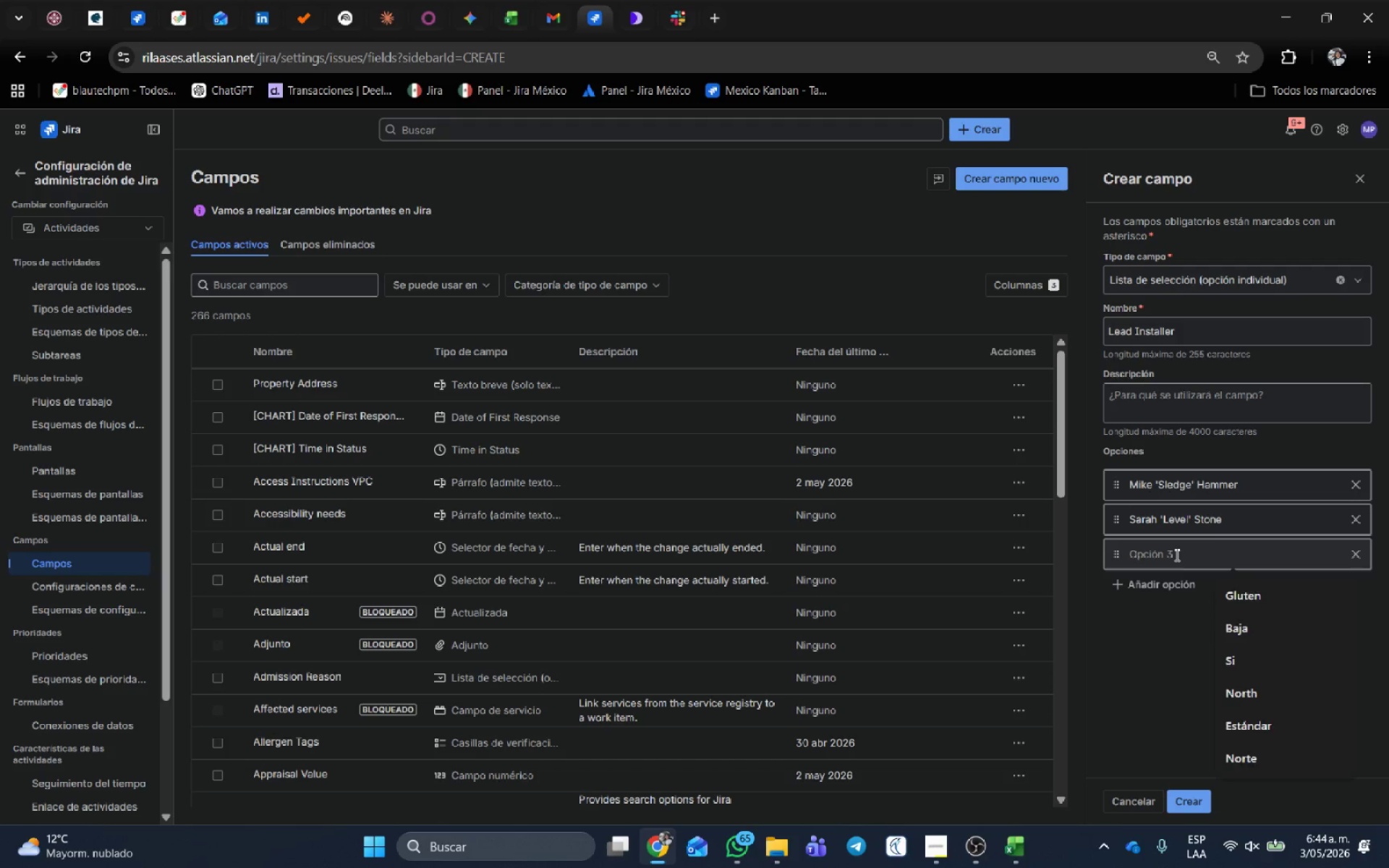 
key(Control+V)
 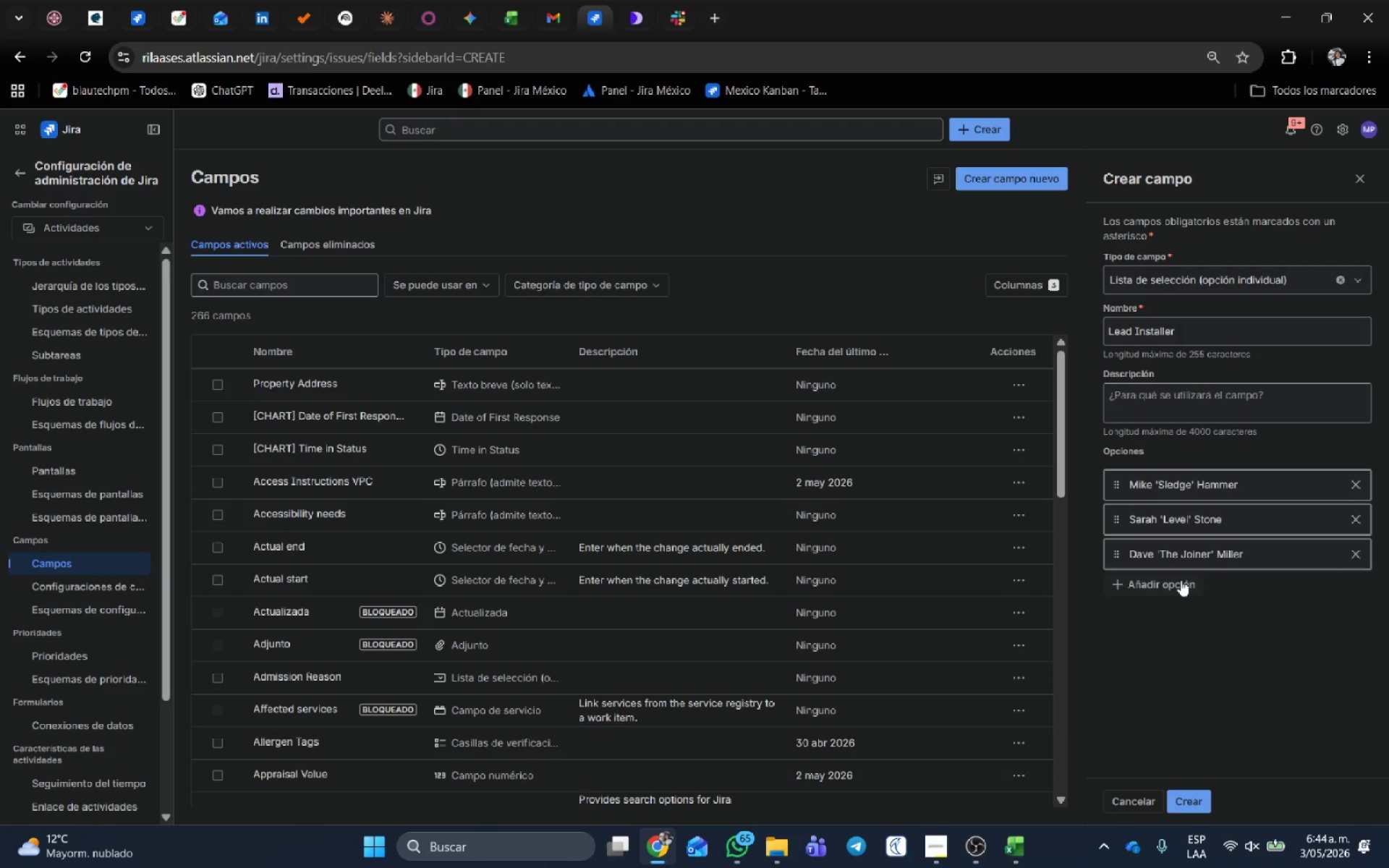 
left_click([1181, 584])
 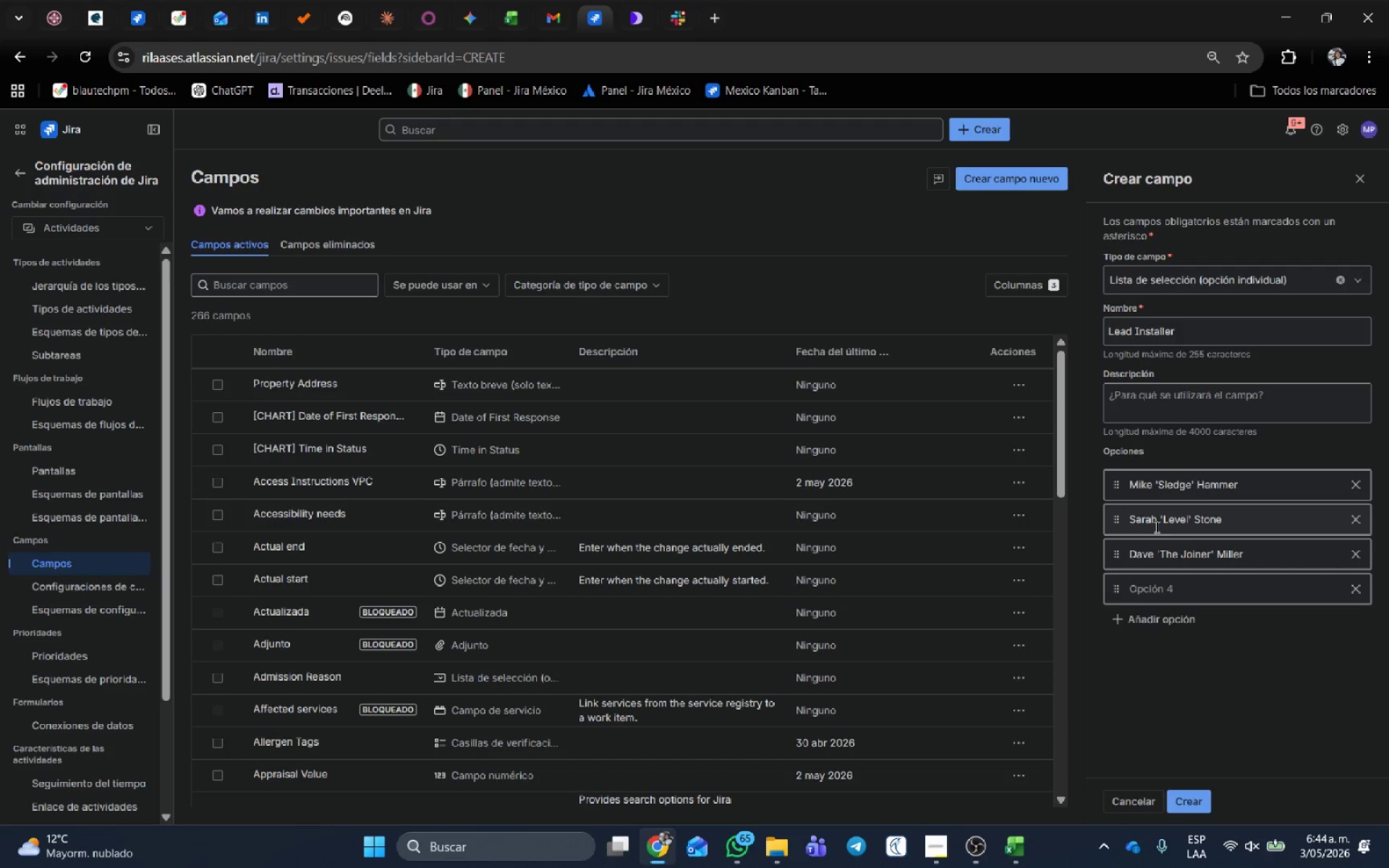 
key(Alt+AltLeft)
 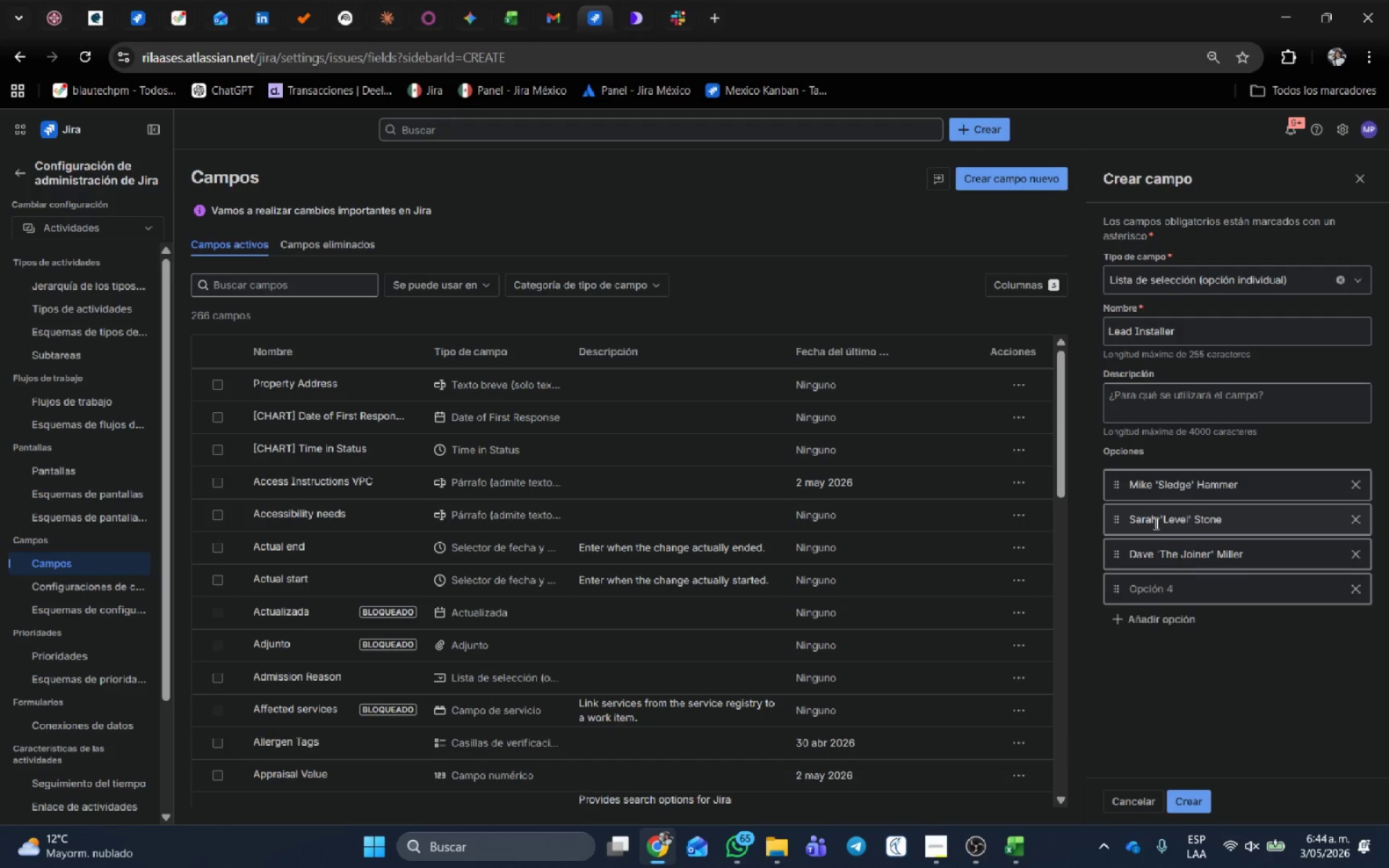 
key(Alt+Tab)
 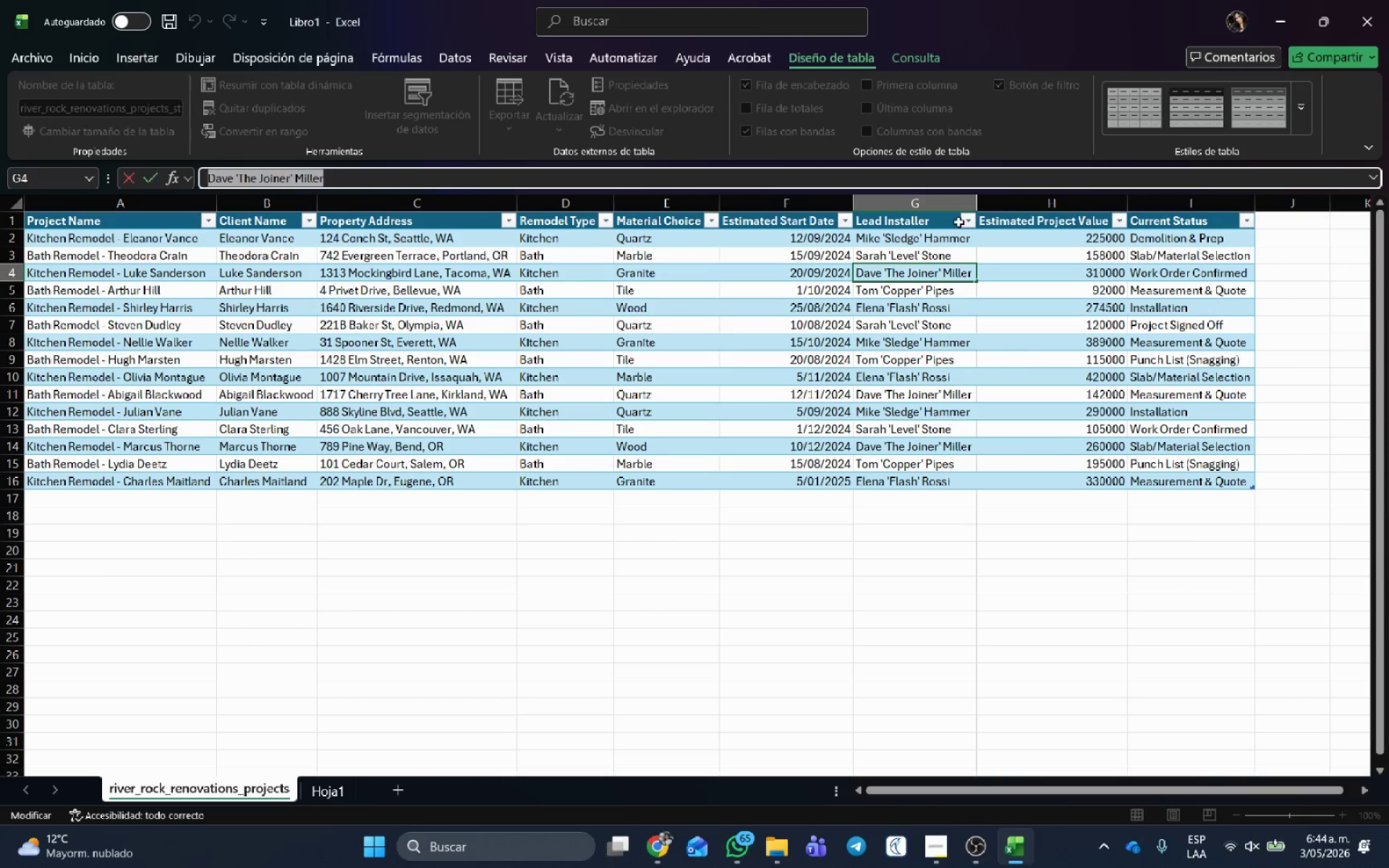 
key(Alt+AltLeft)
 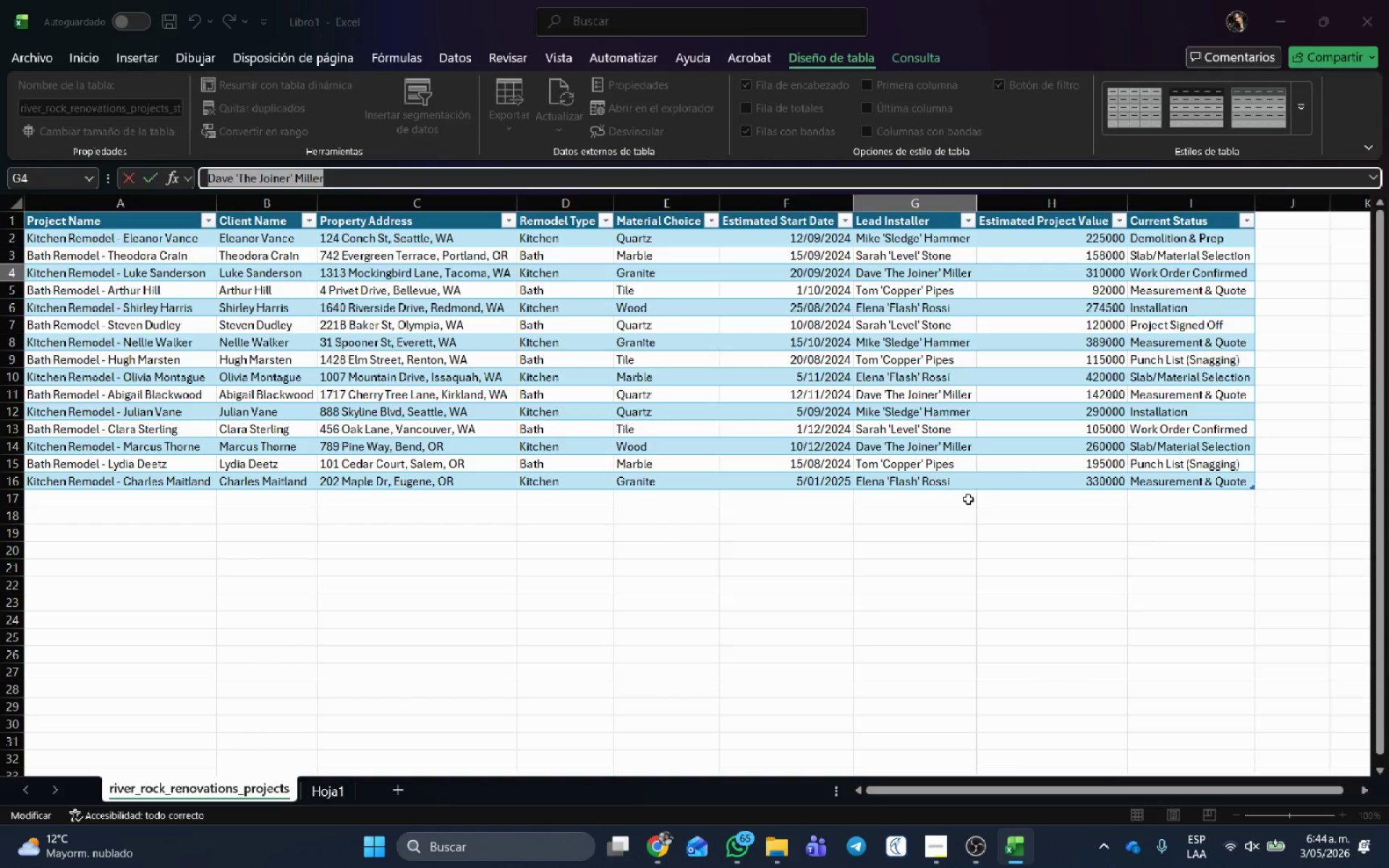 
key(Alt+Tab)
 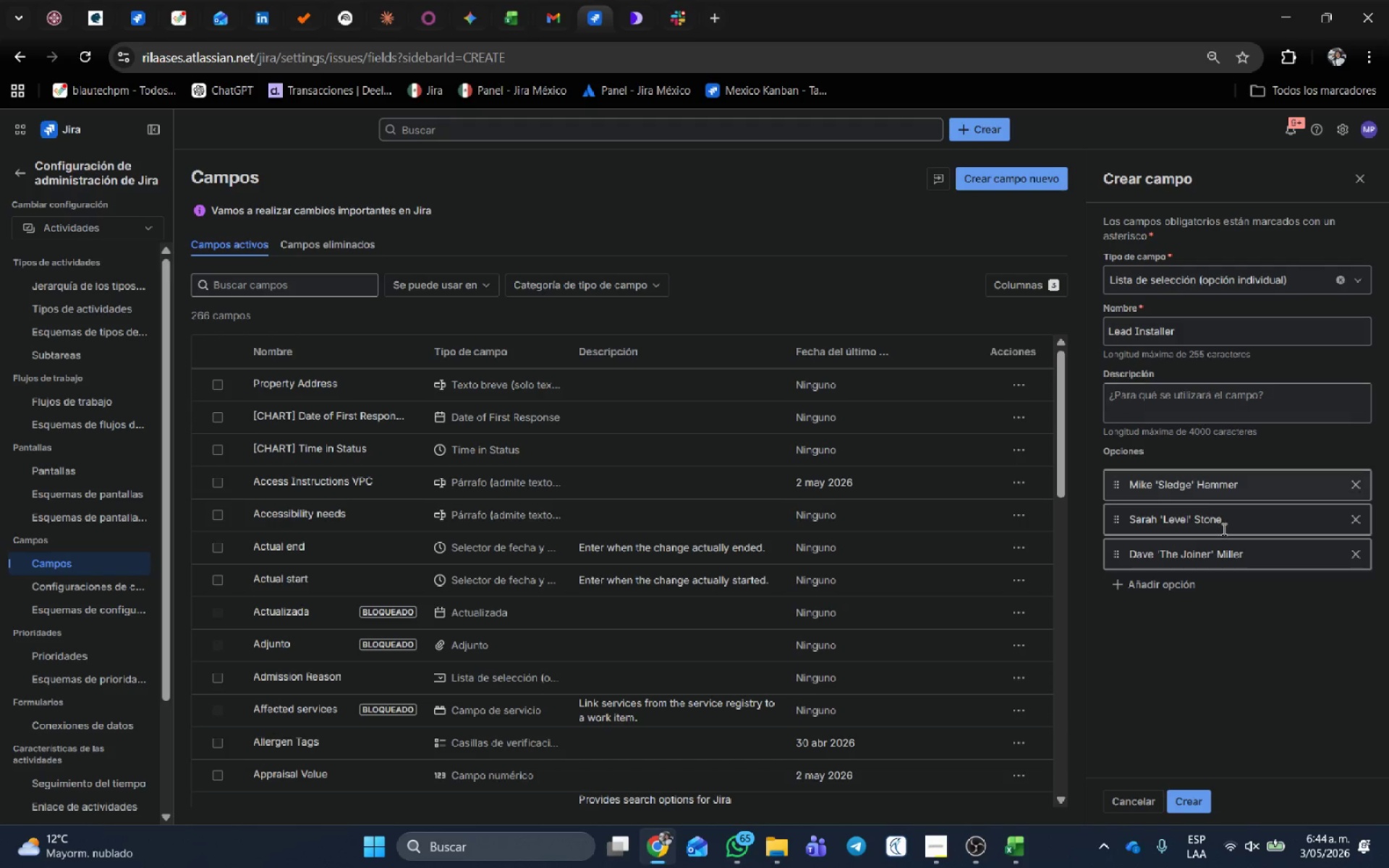 
key(Alt+AltLeft)
 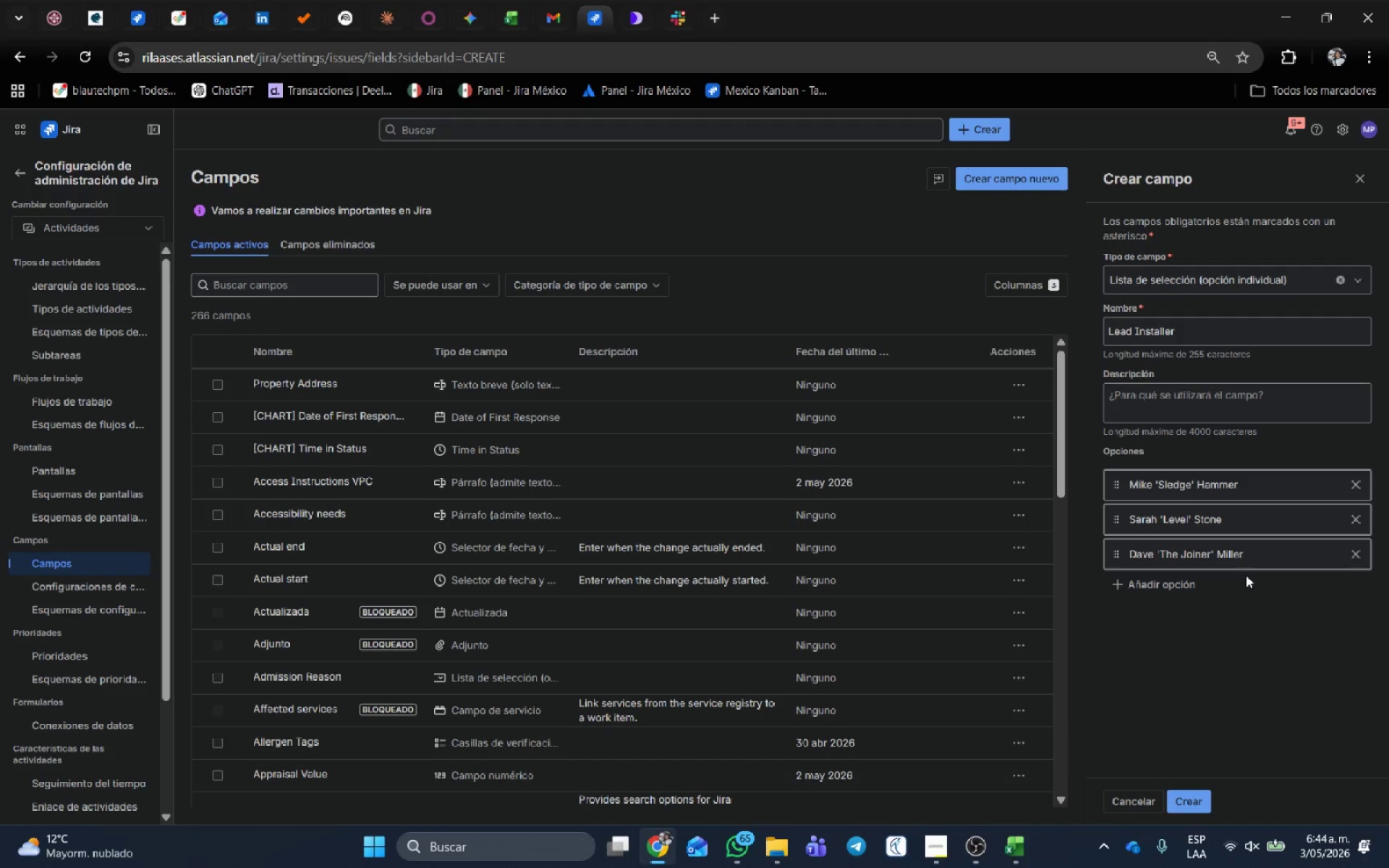 
key(Alt+Tab)
 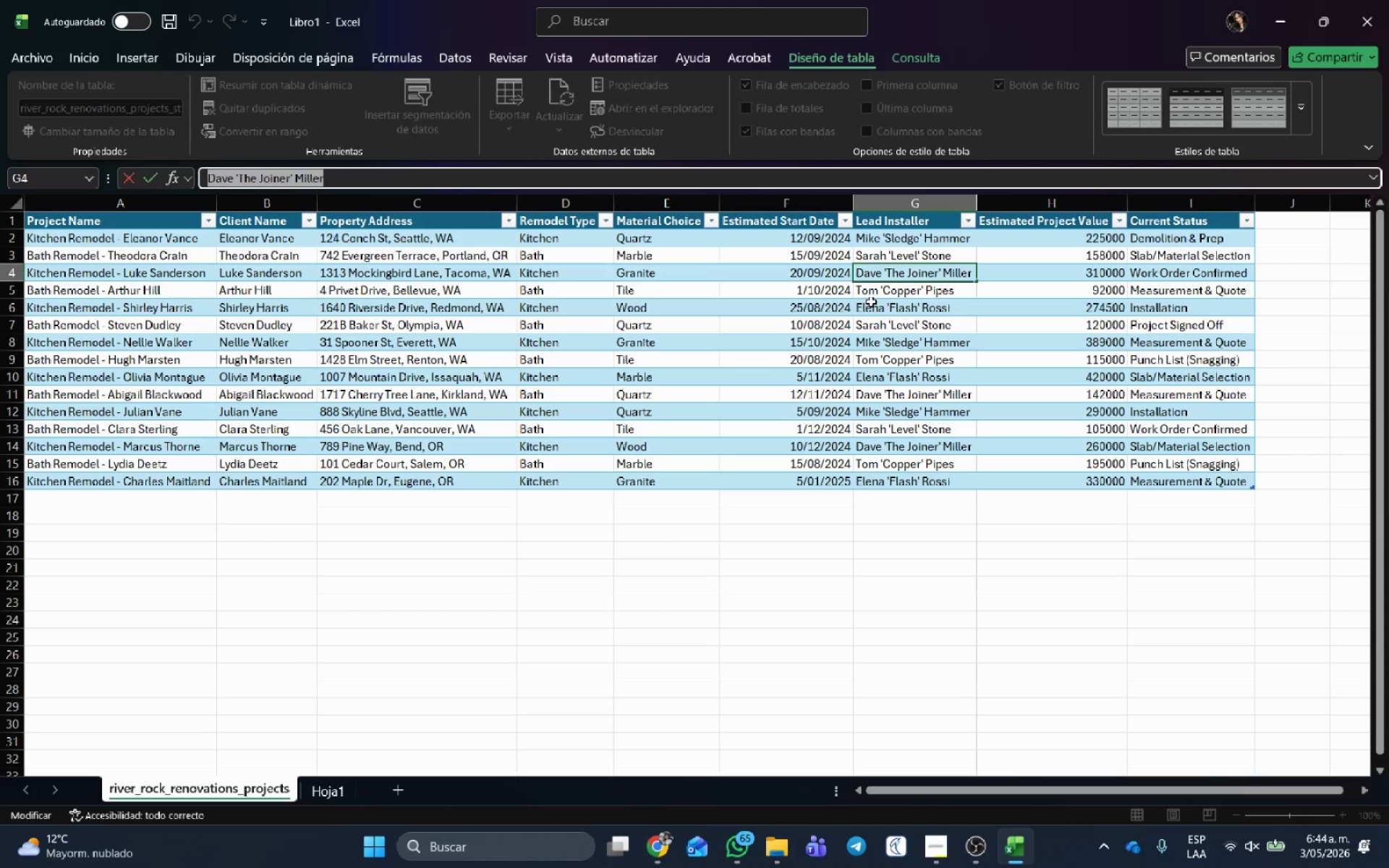 
left_click([873, 297])
 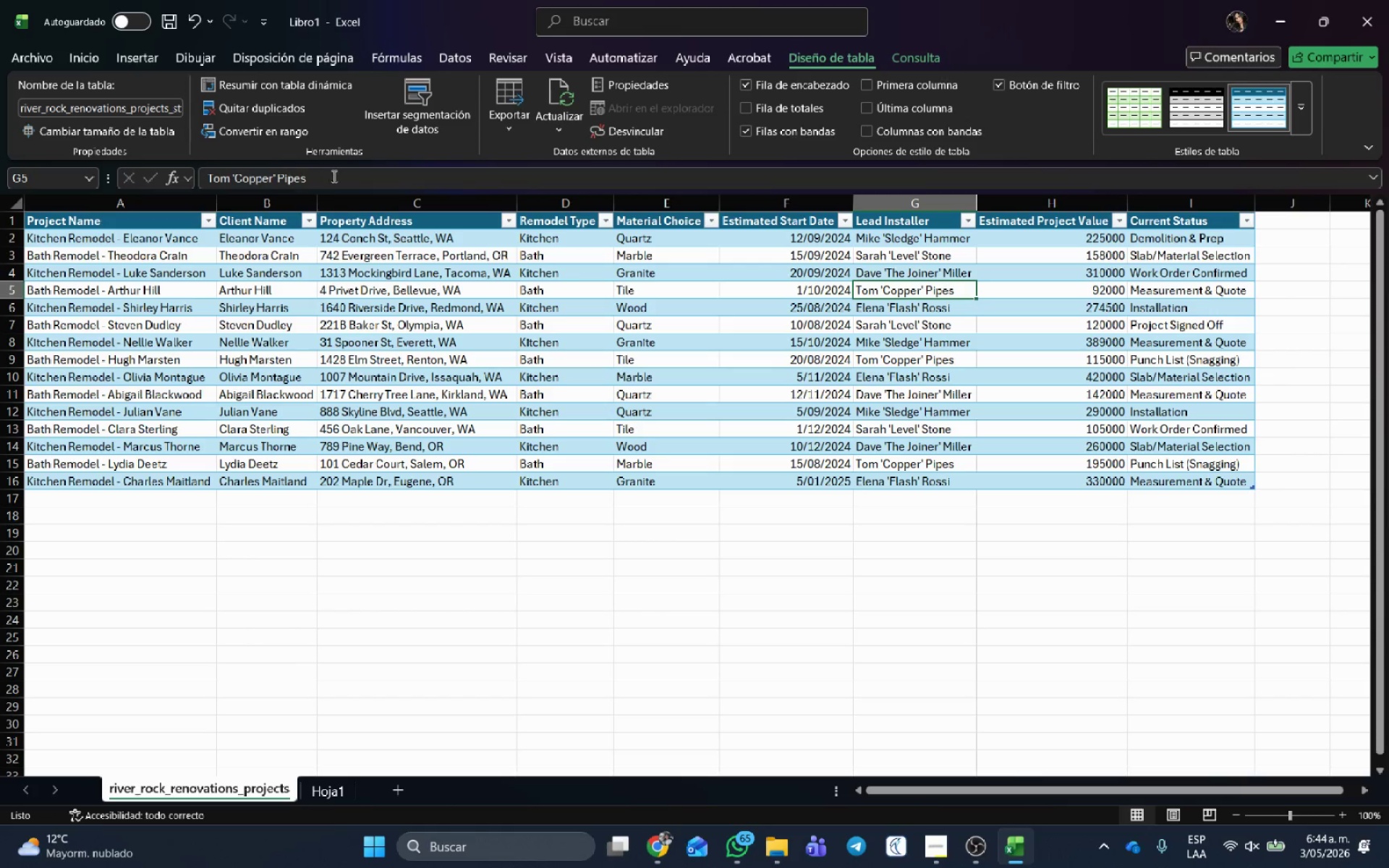 
left_click_drag(start_coordinate=[334, 177], to_coordinate=[18, 153])
 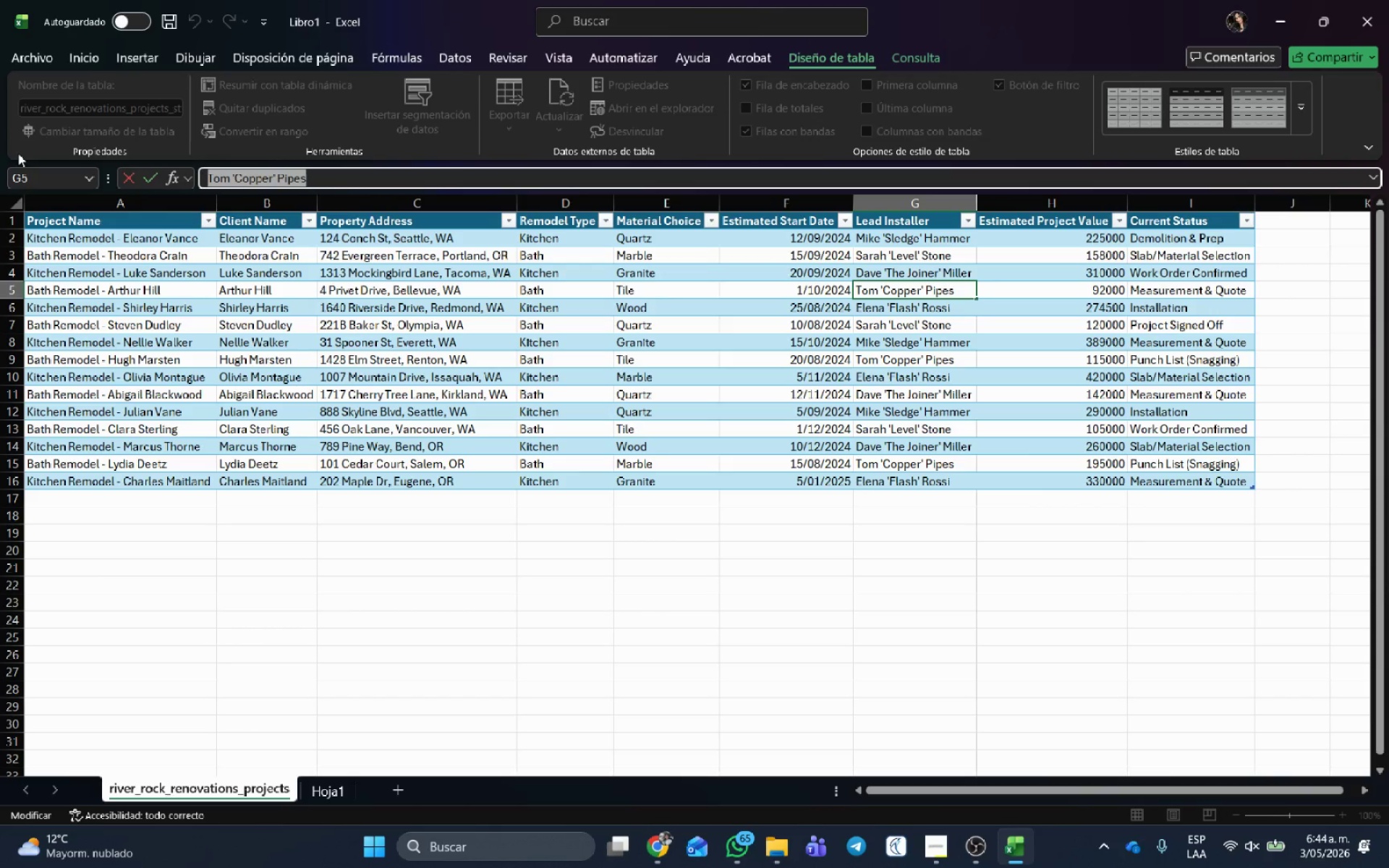 
key(Control+C)
 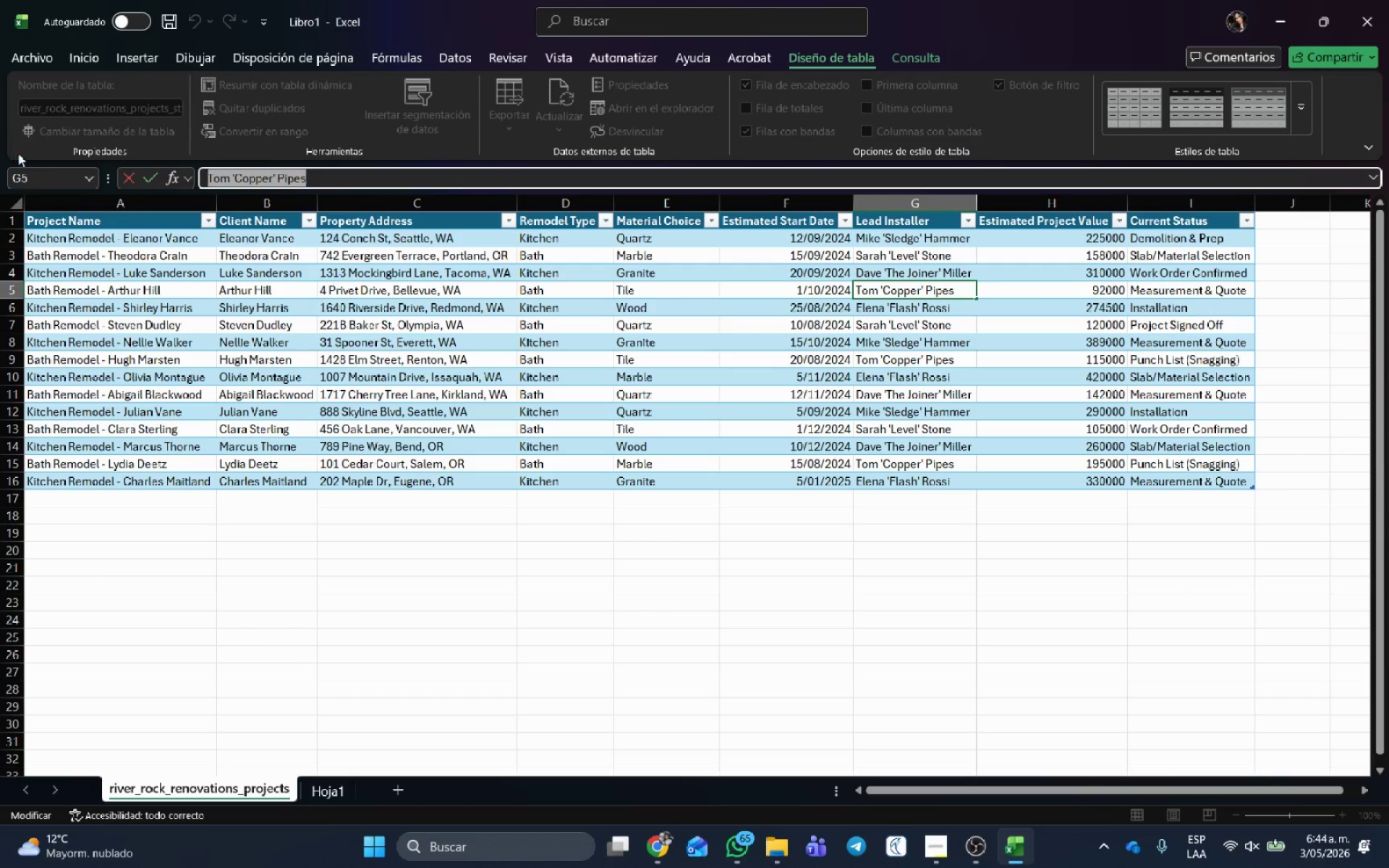 
key(Control+C)
 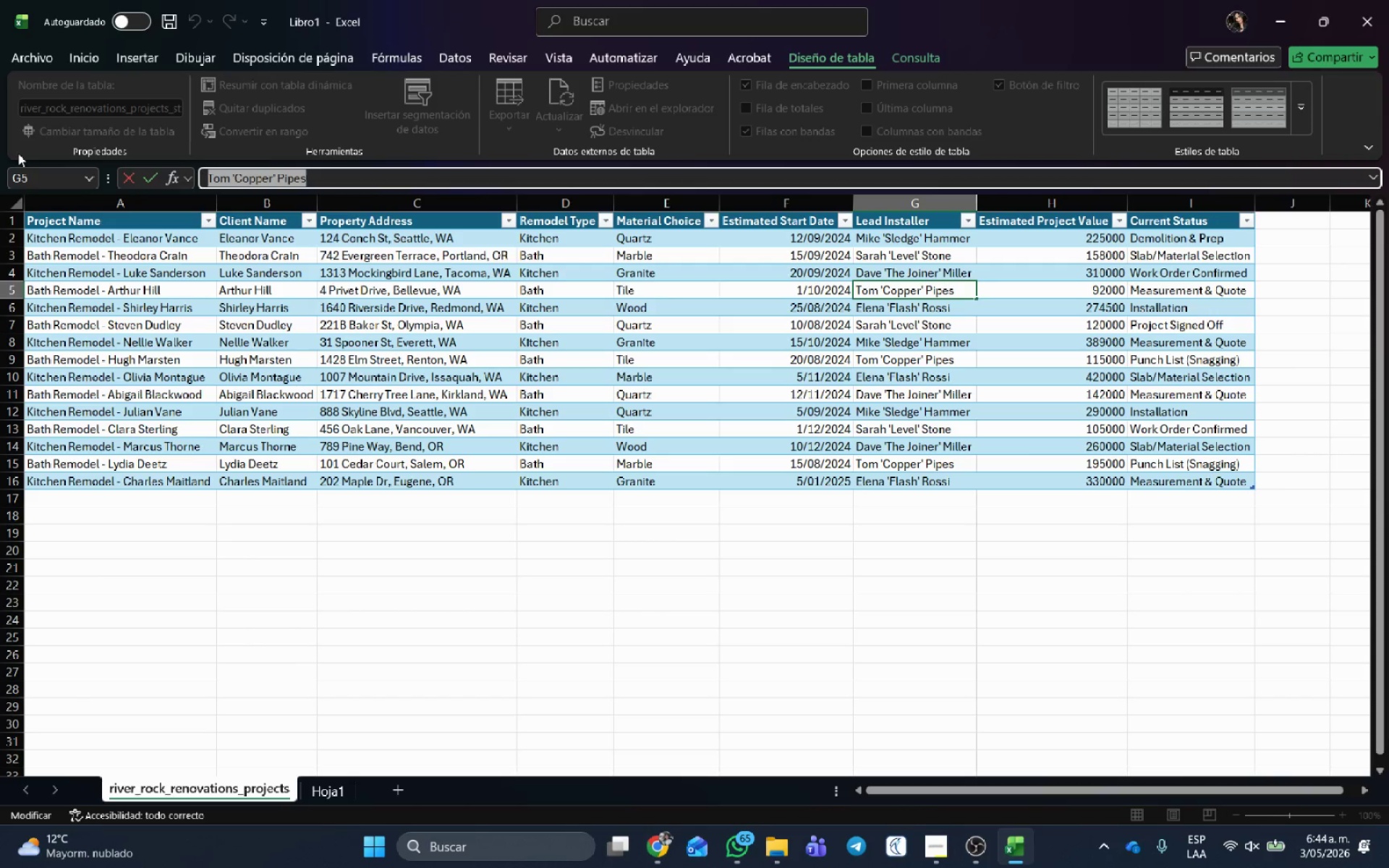 
key(Alt+AltLeft)
 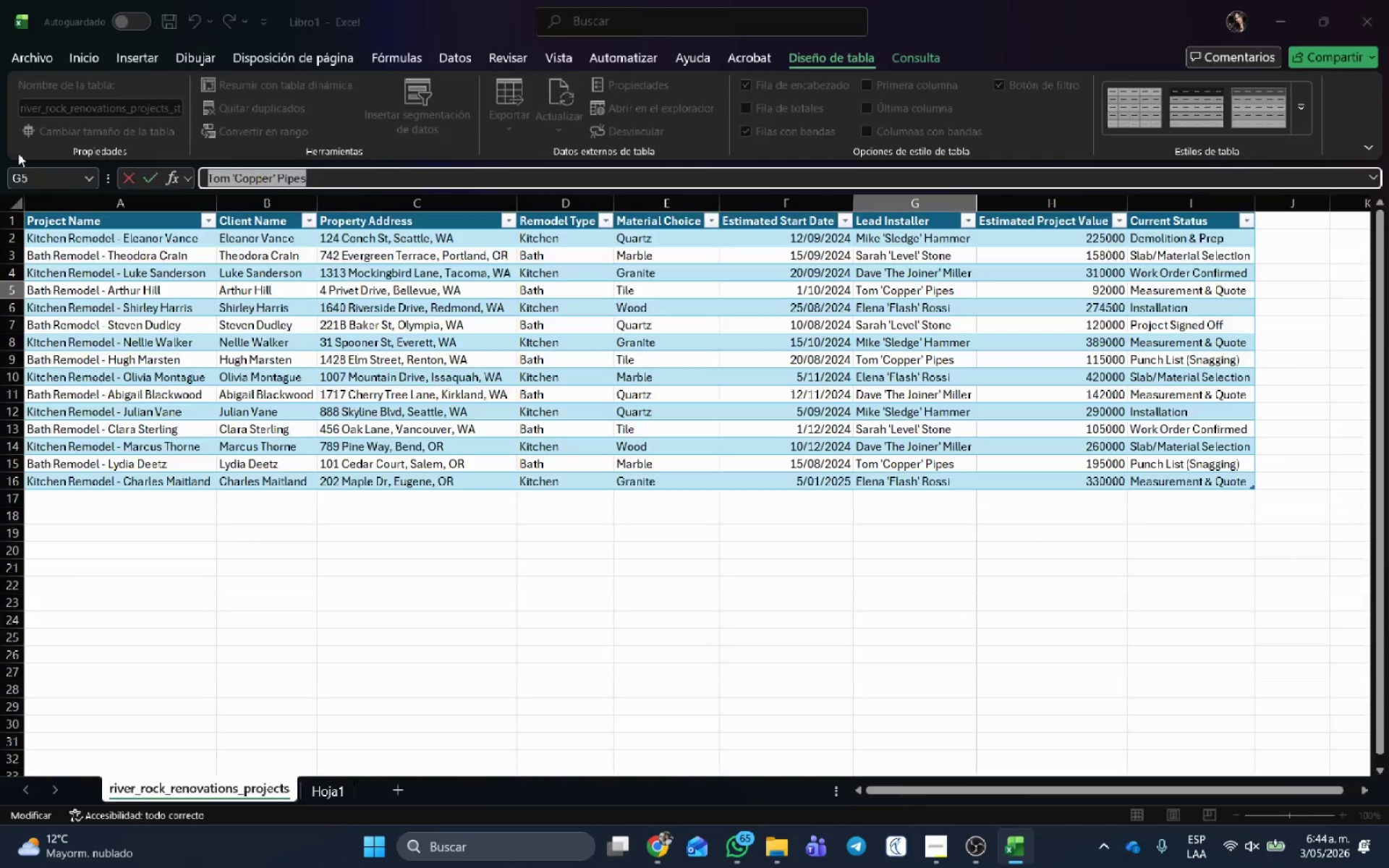 
key(Alt+Tab)
 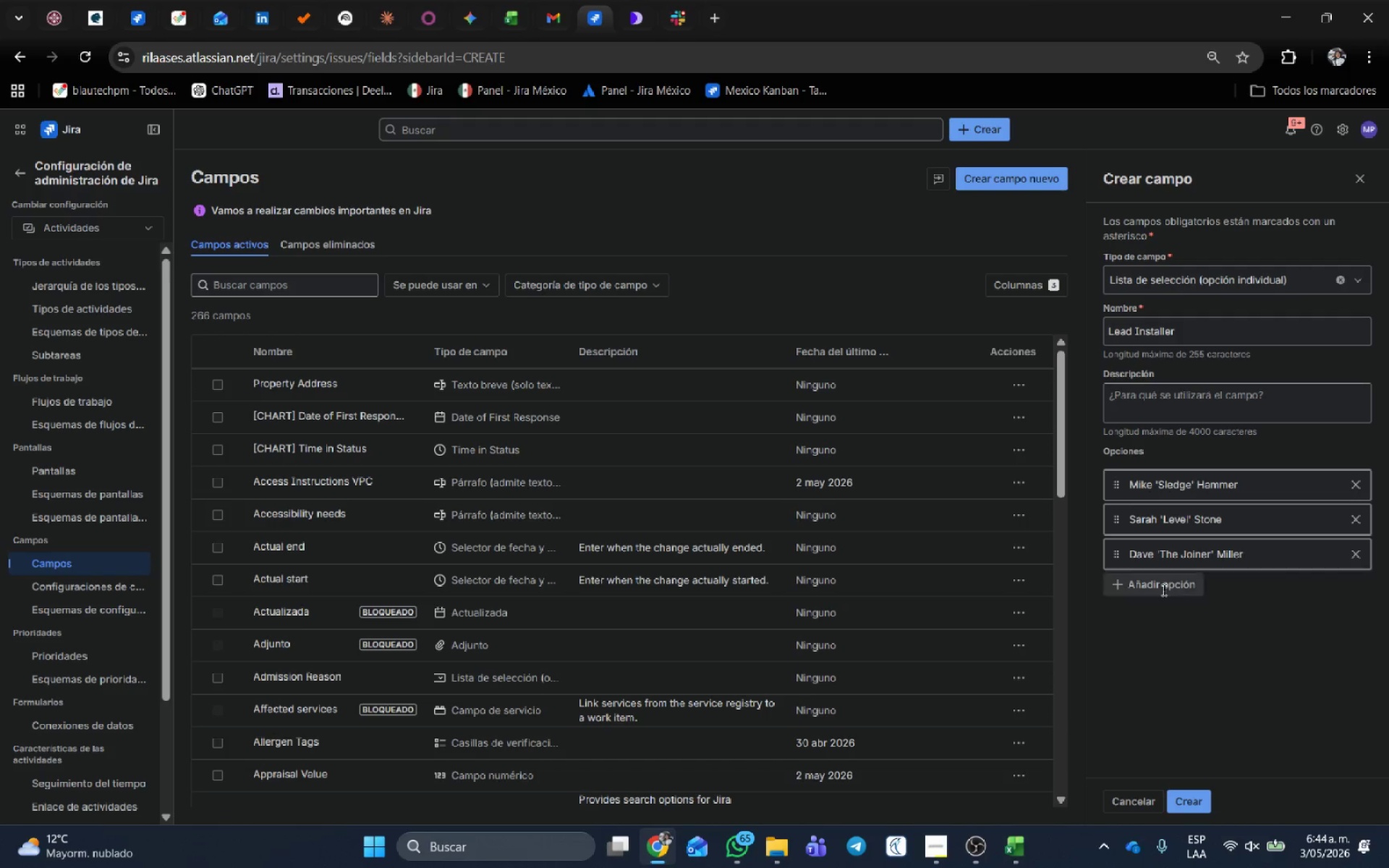 
left_click([1163, 580])
 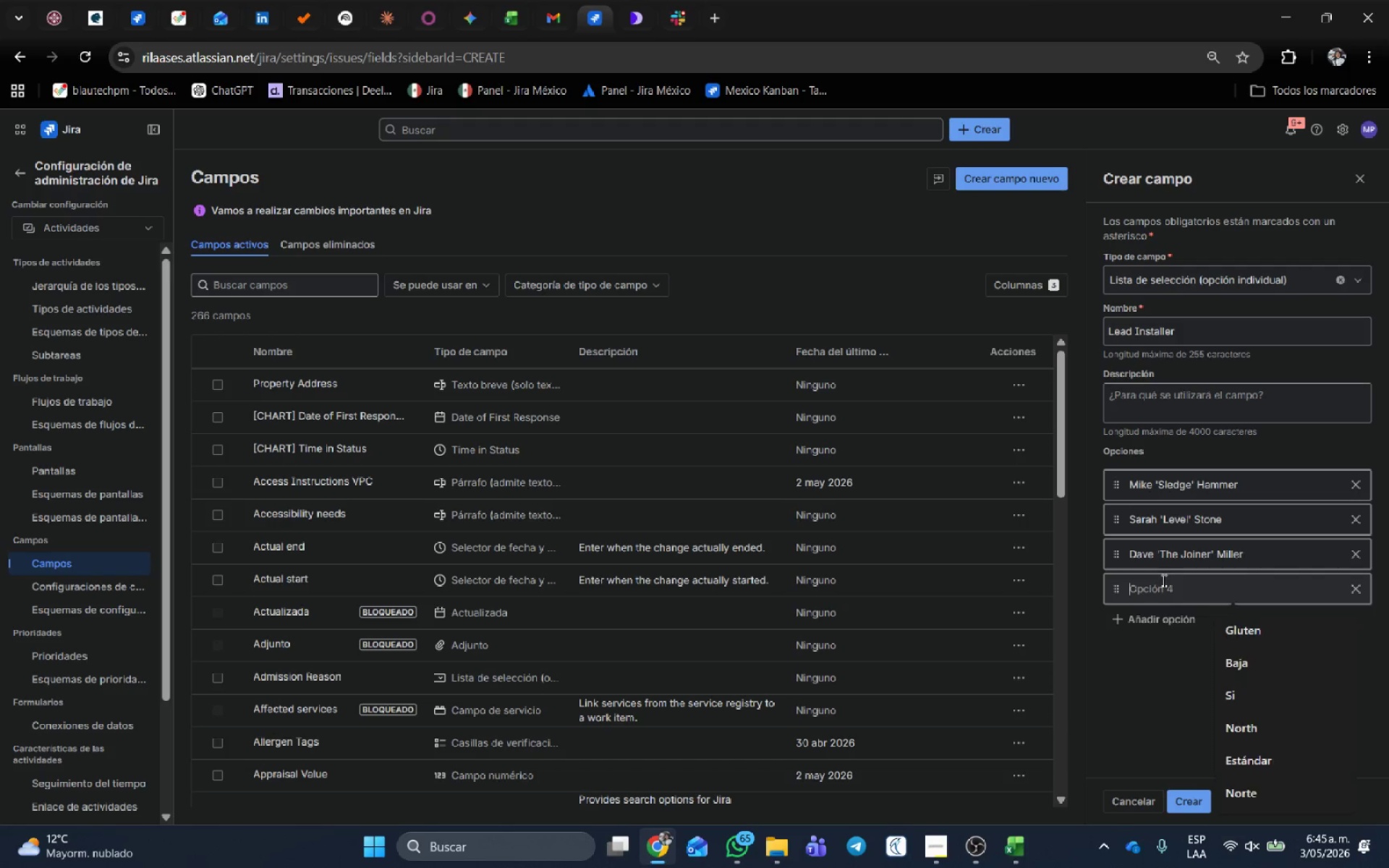 
key(Control+V)
 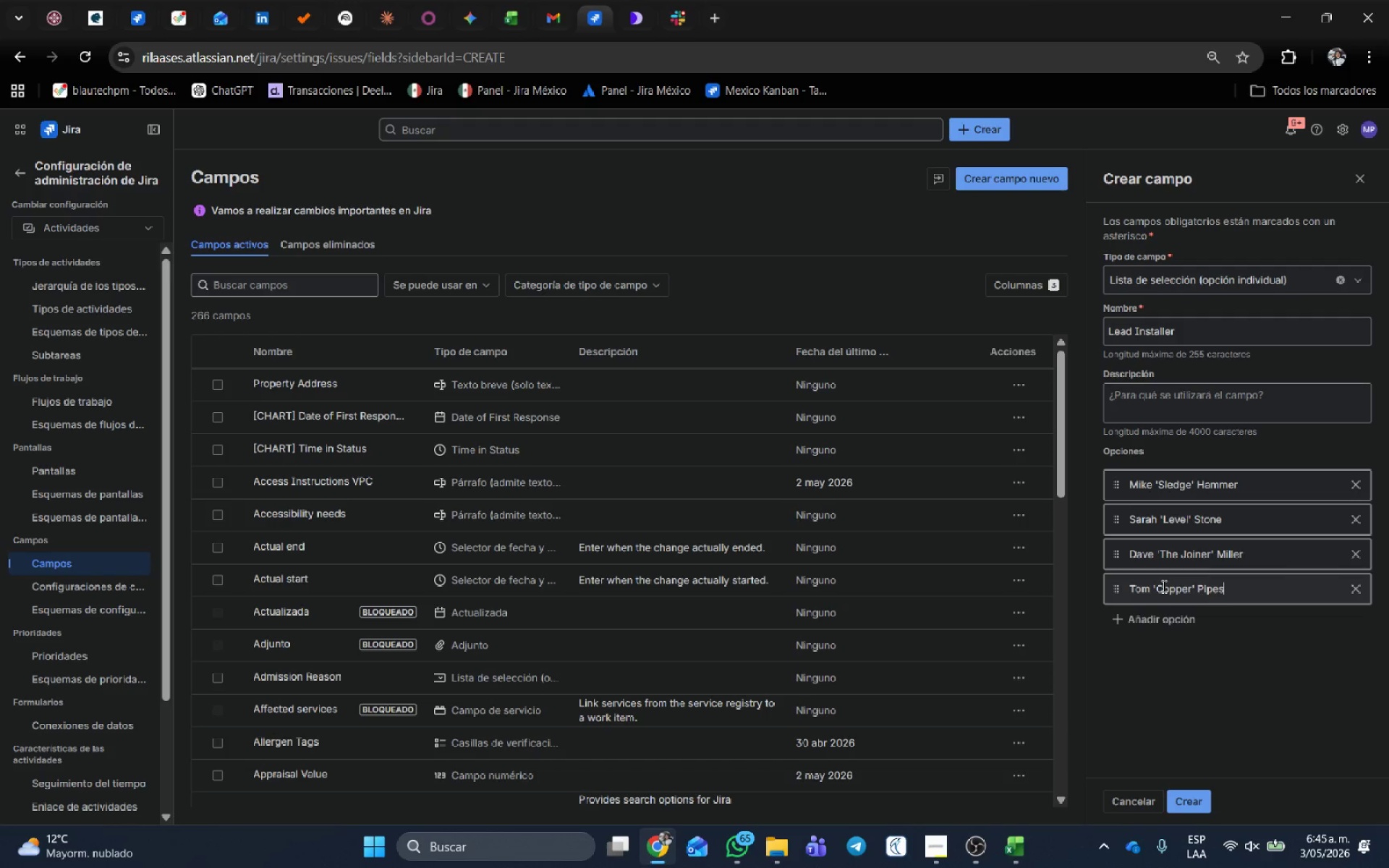 
key(Alt+AltLeft)
 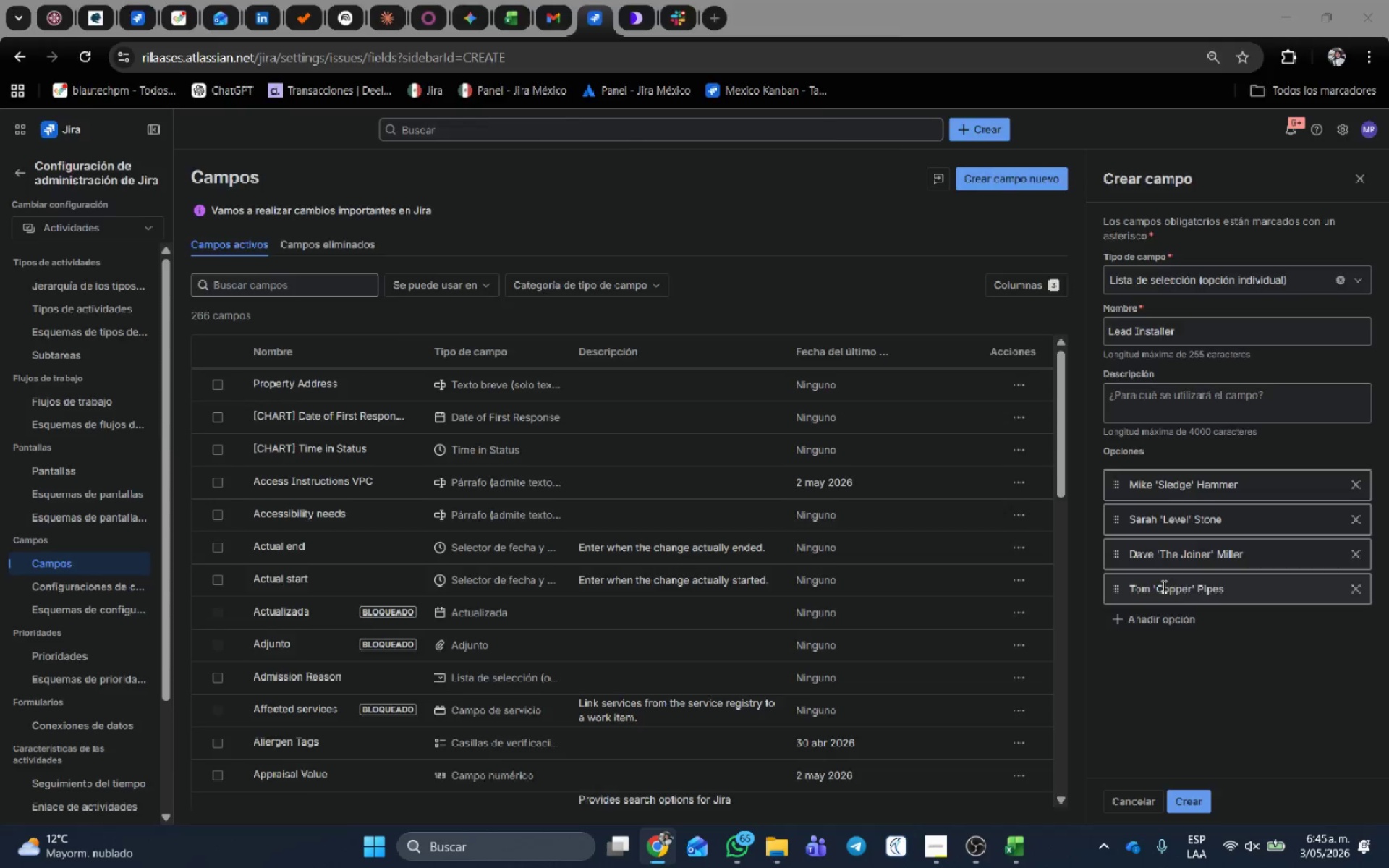 
key(Alt+Tab)
 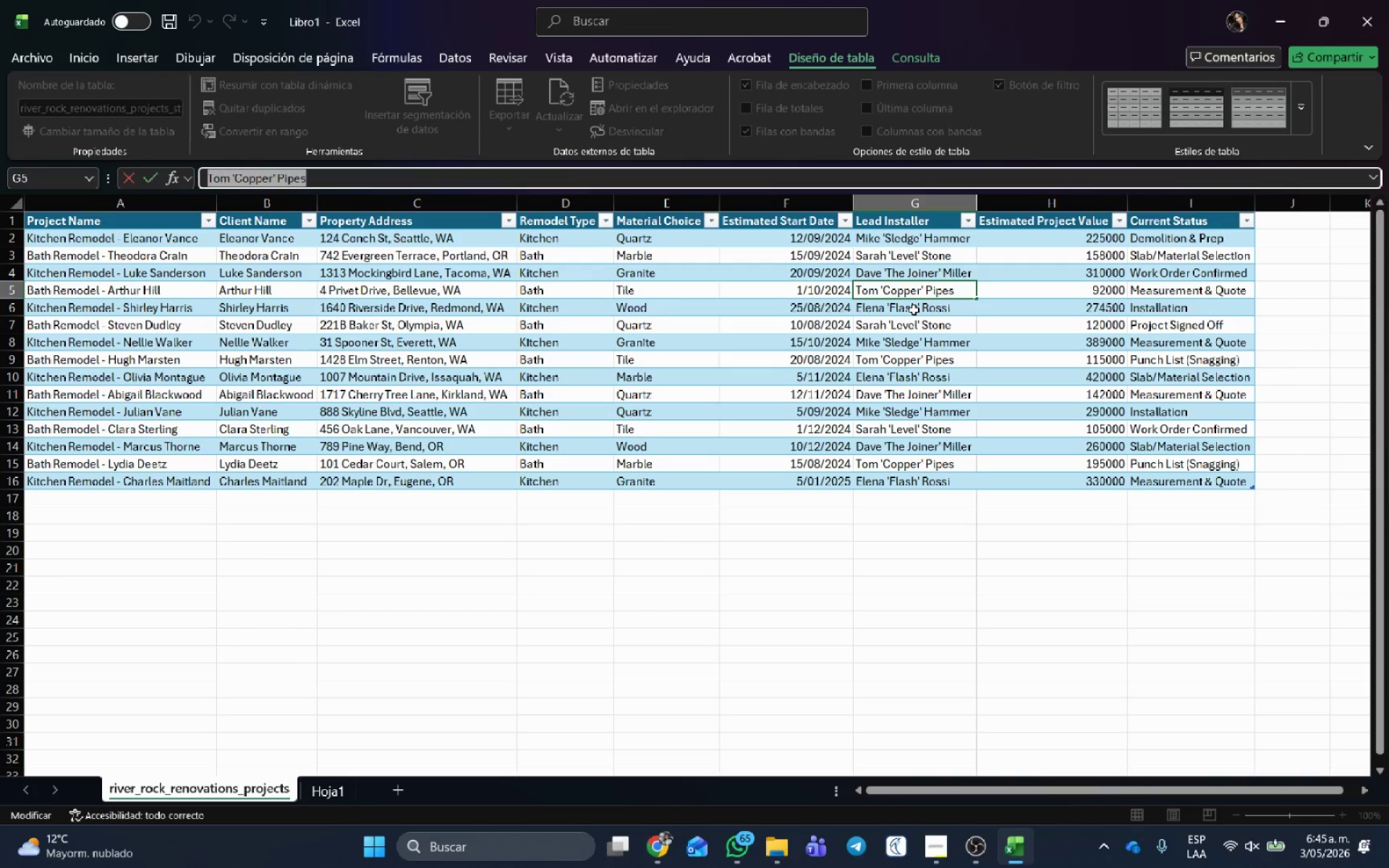 
left_click([914, 309])
 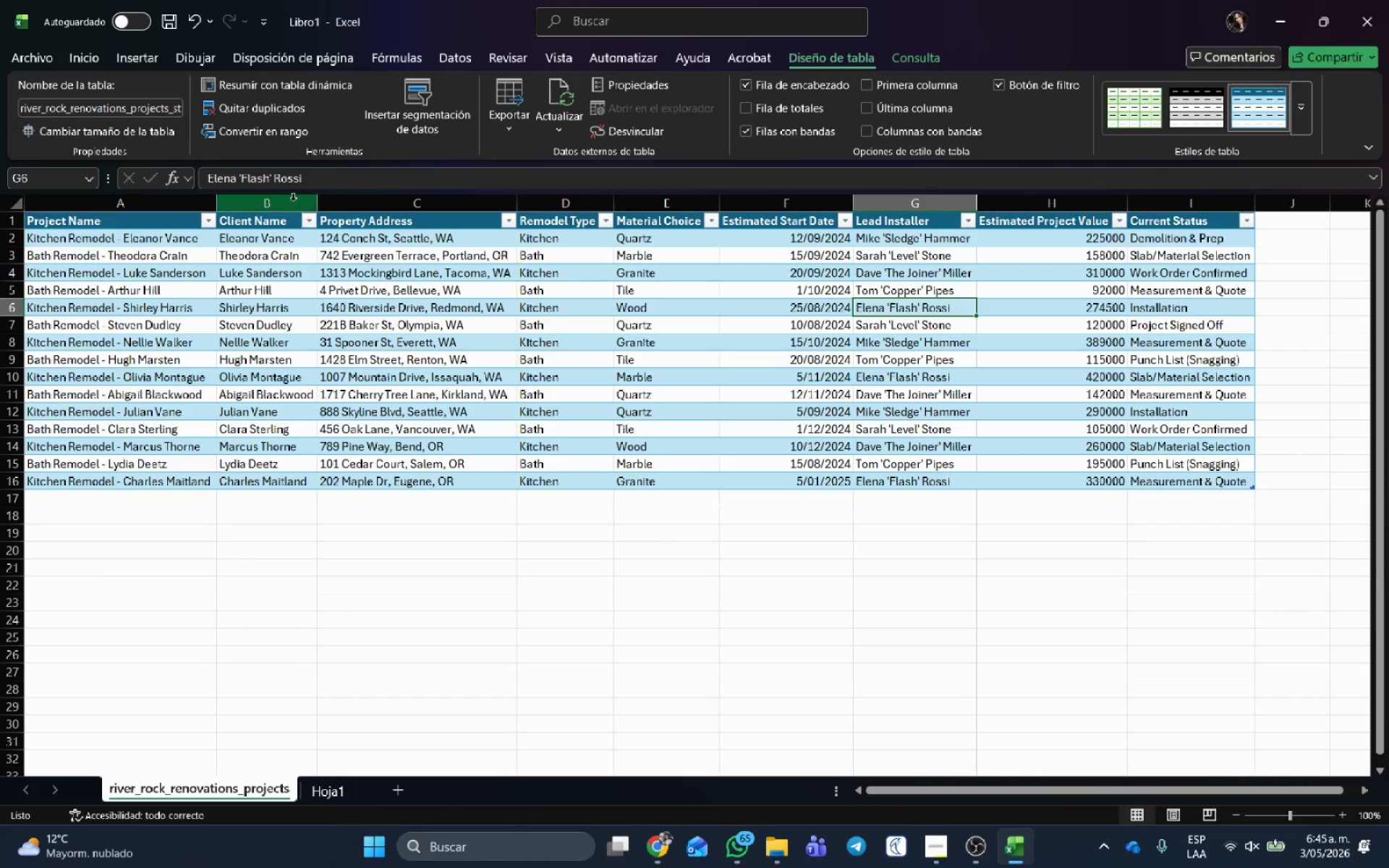 
left_click_drag(start_coordinate=[307, 180], to_coordinate=[0, 165])
 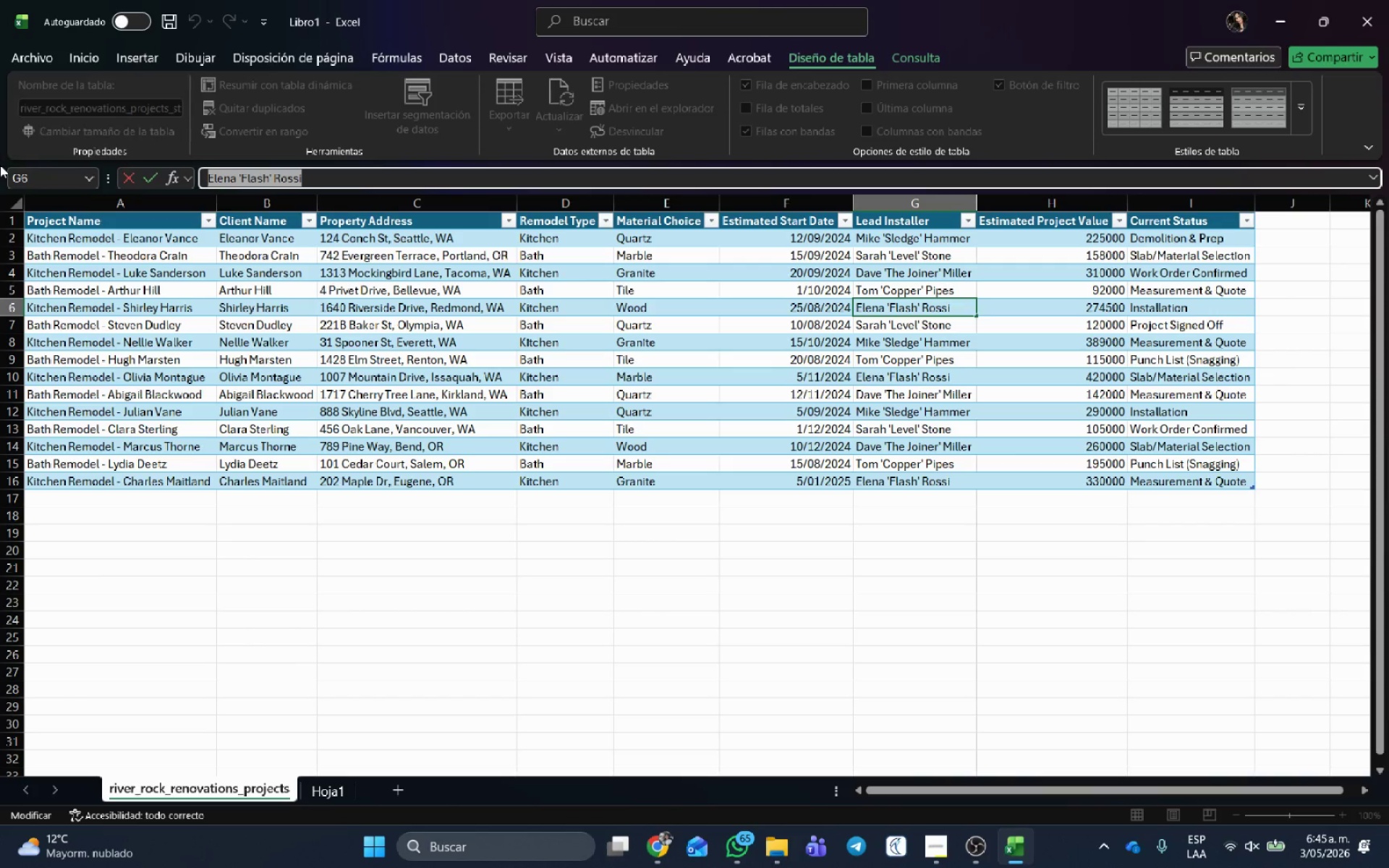 
key(Control+C)
 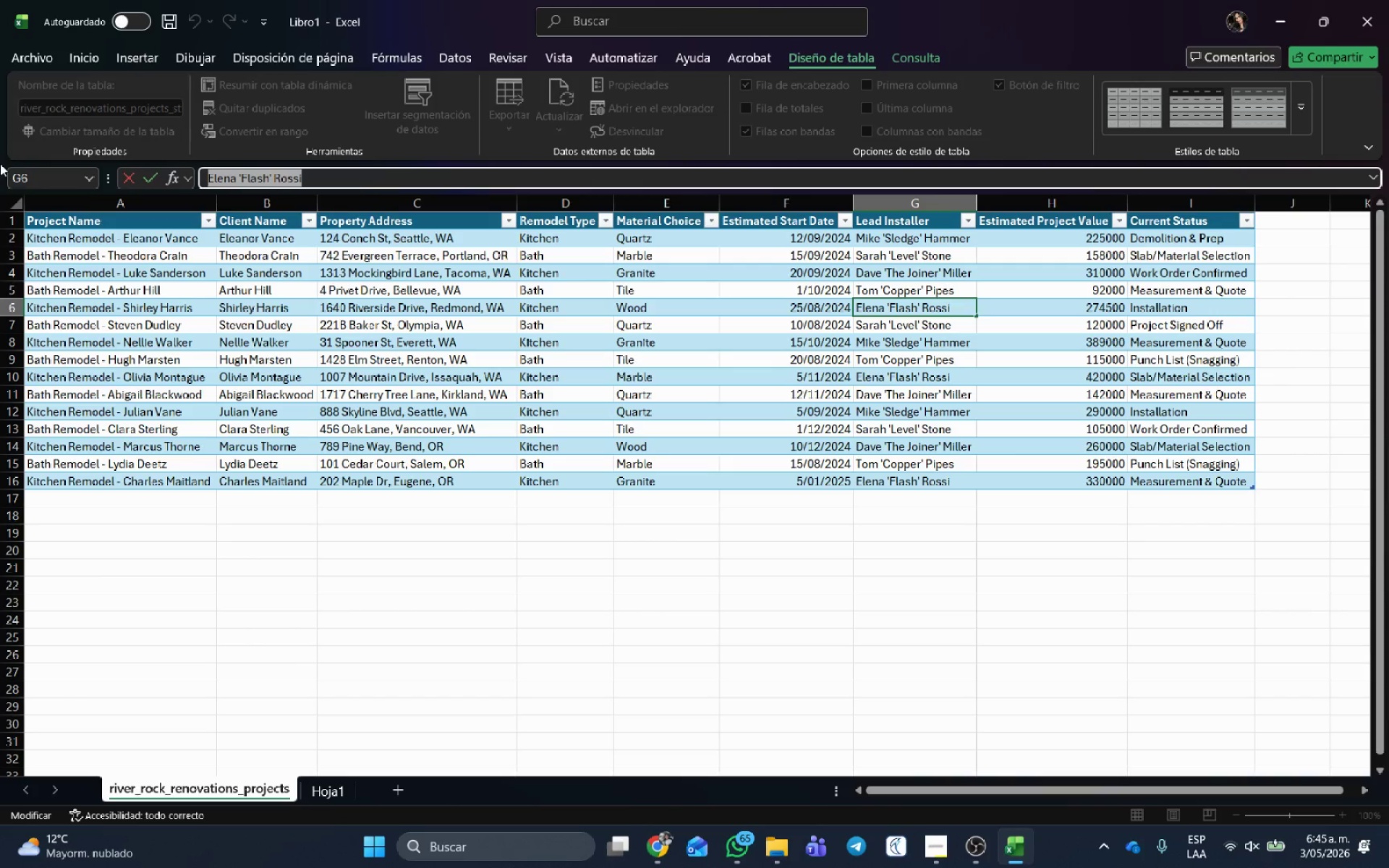 
key(Control+C)
 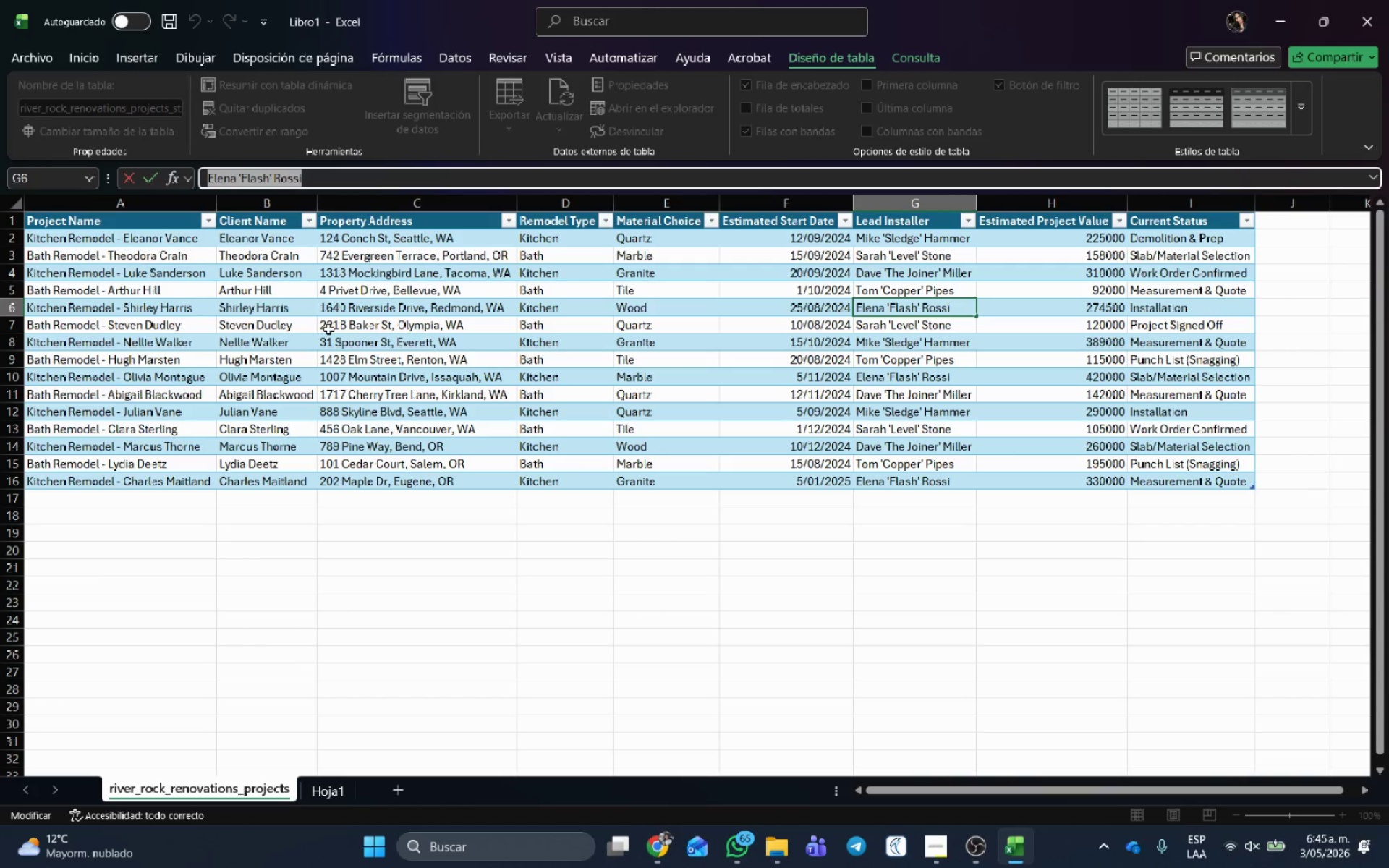 
key(Alt+Tab)
 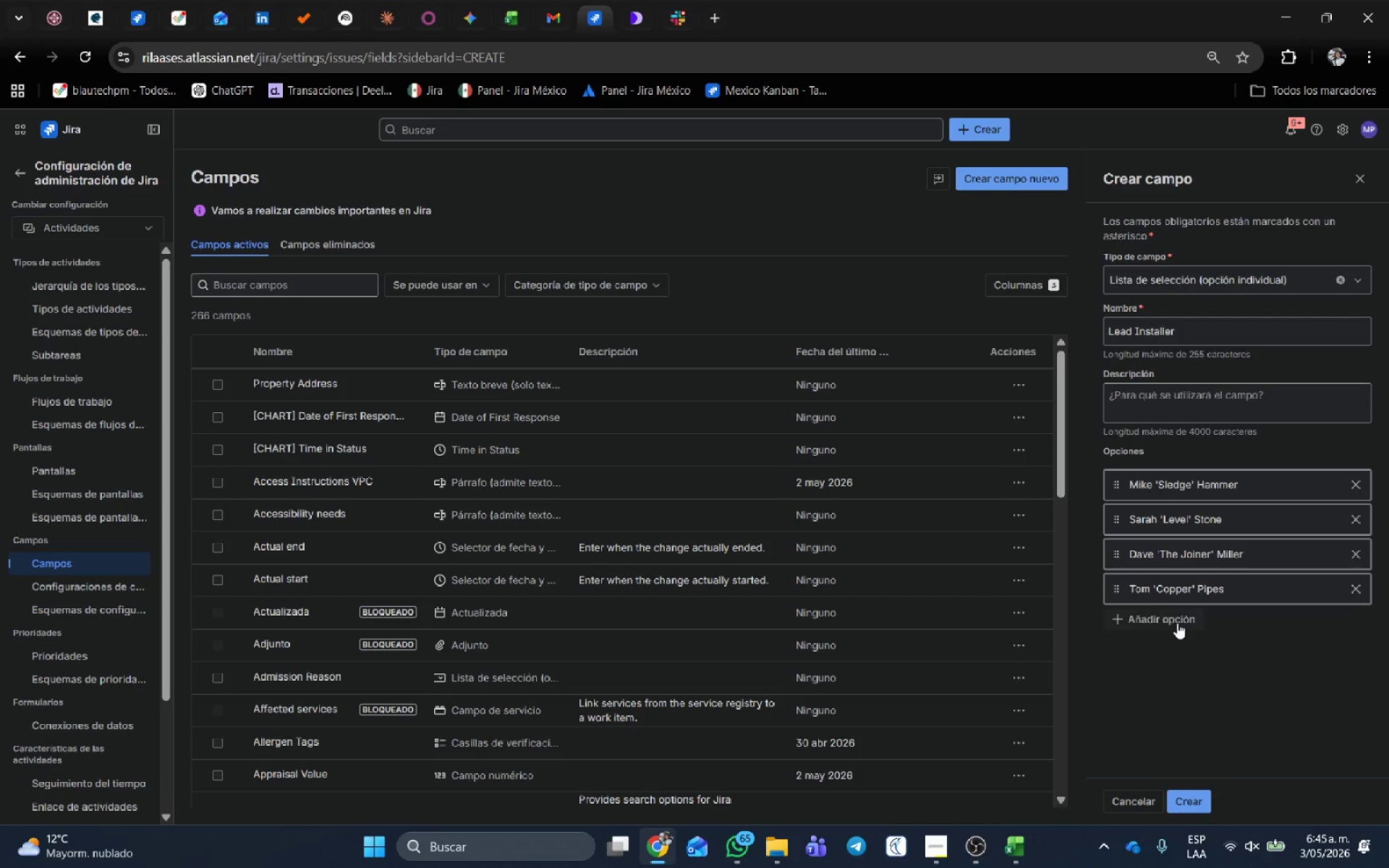 
left_click([1177, 623])
 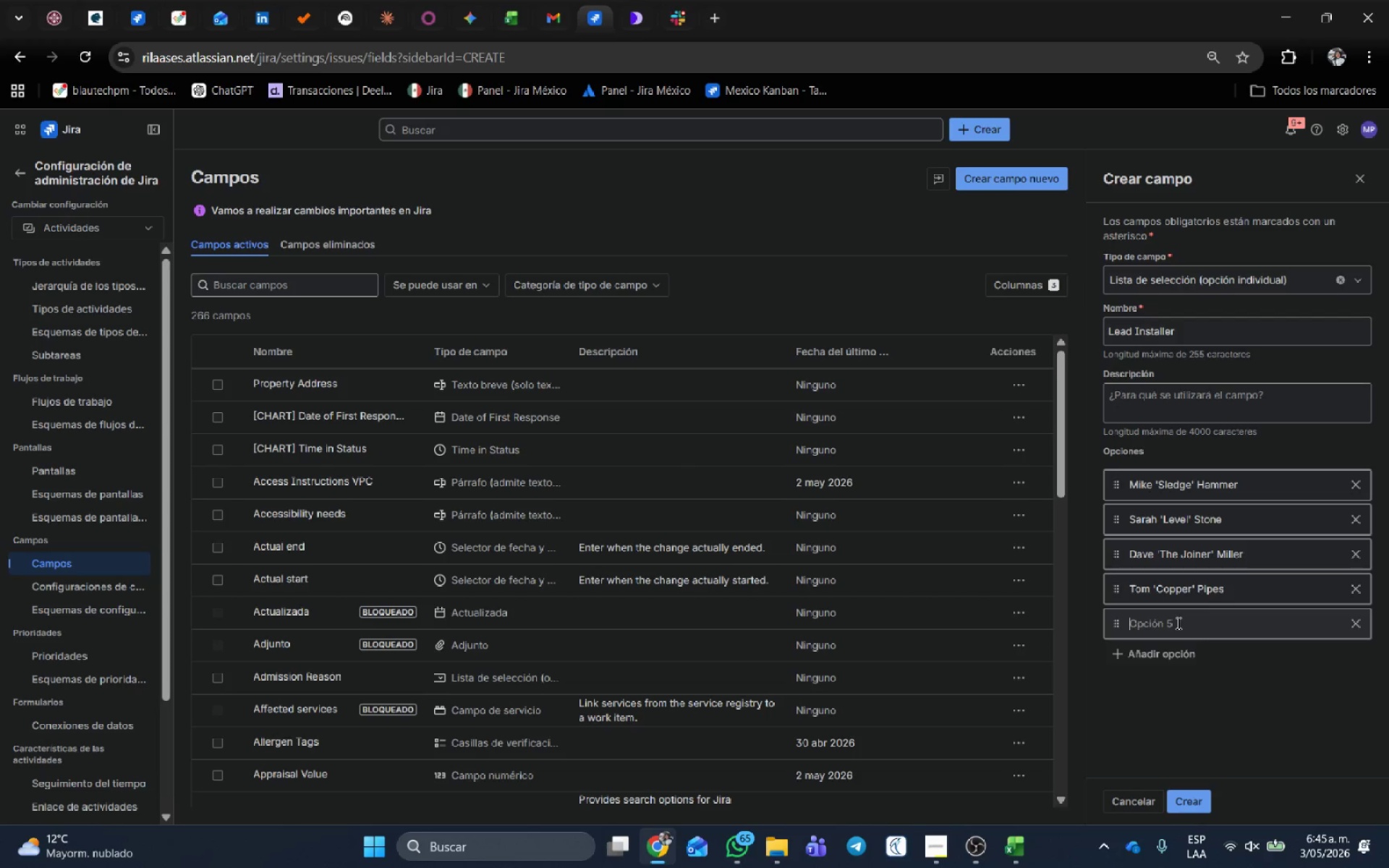 
key(Control+V)
 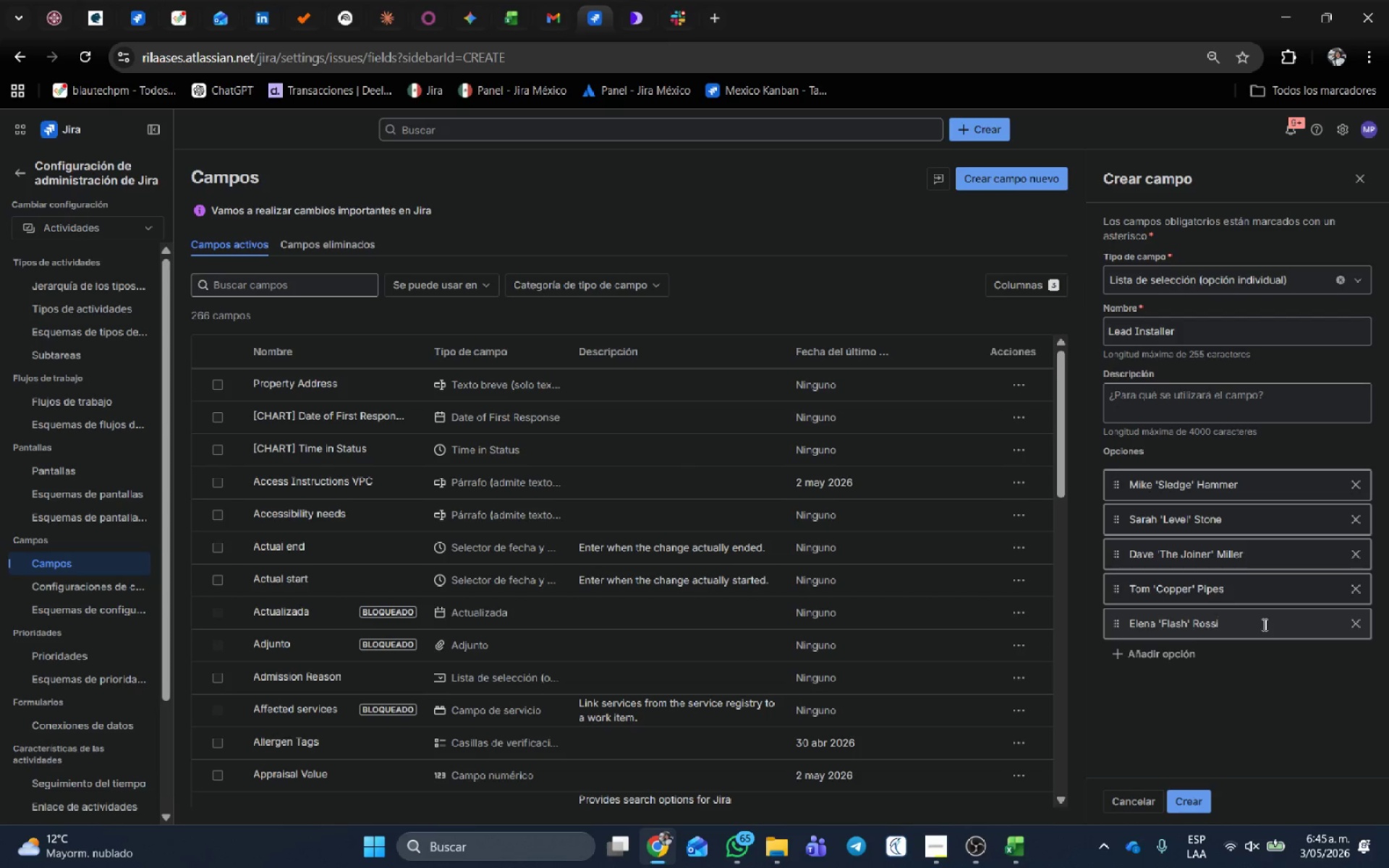 
key(Alt+Tab)
 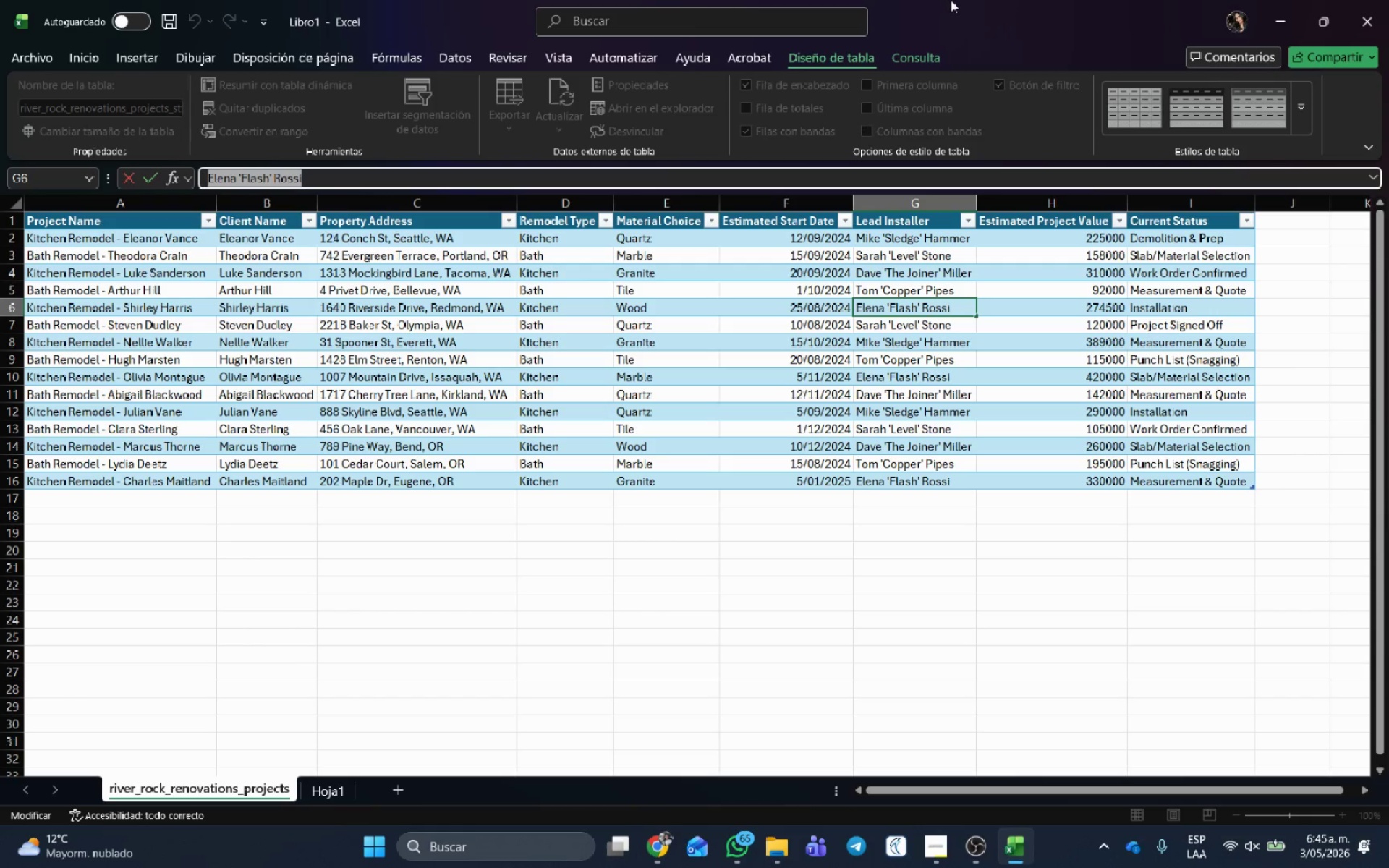 
left_click([969, 213])
 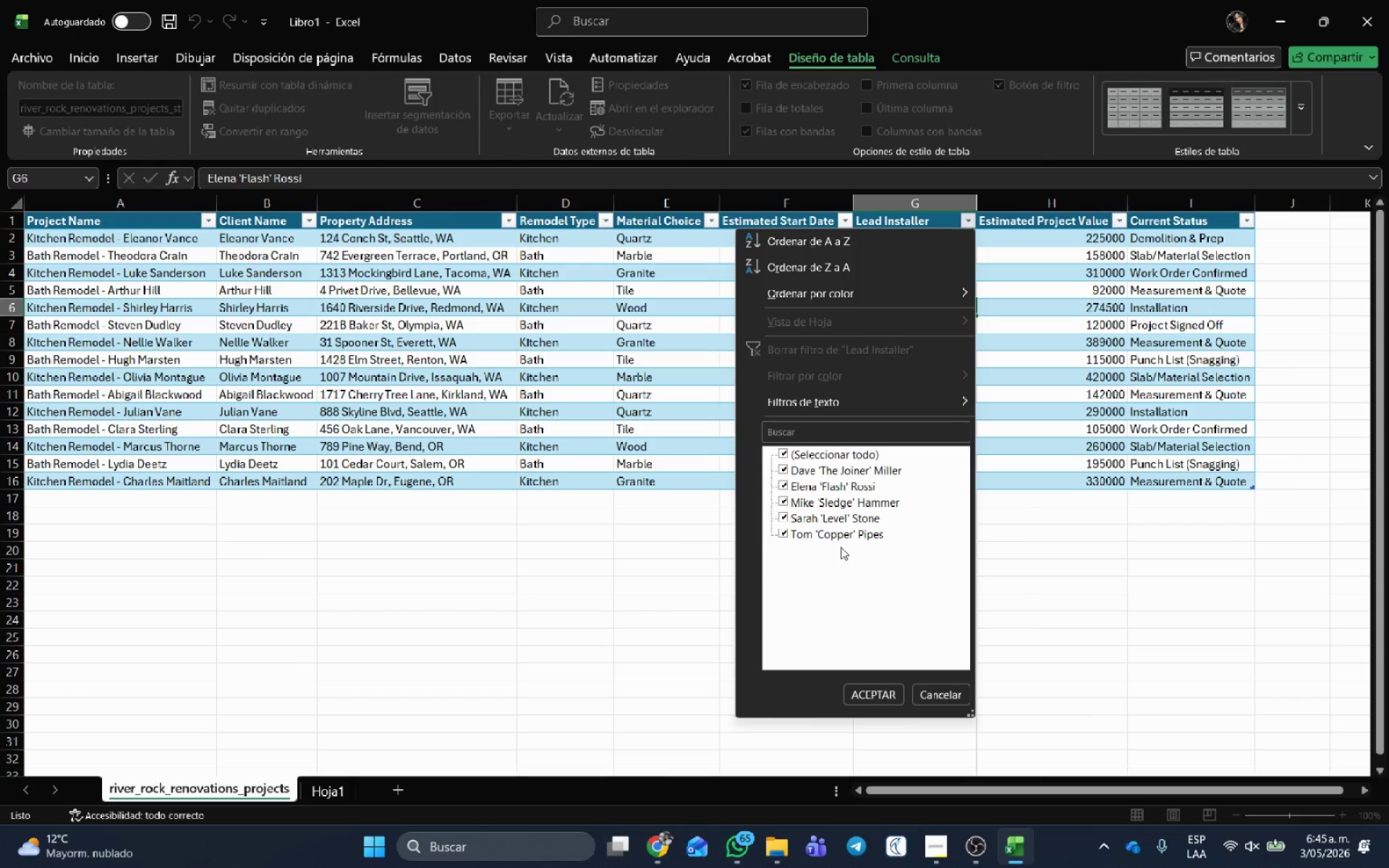 
key(Alt+AltLeft)
 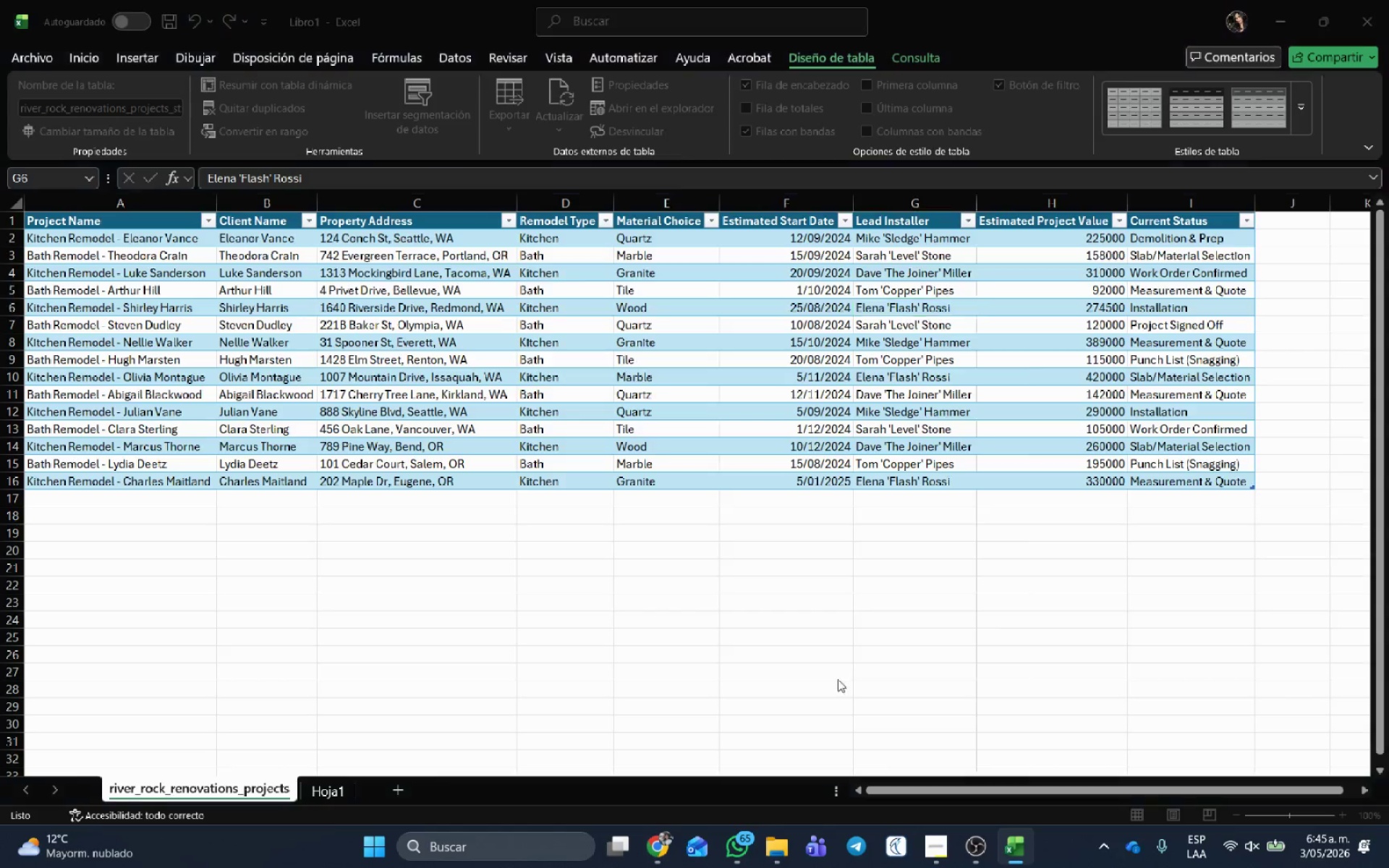 
key(Alt+Tab)
 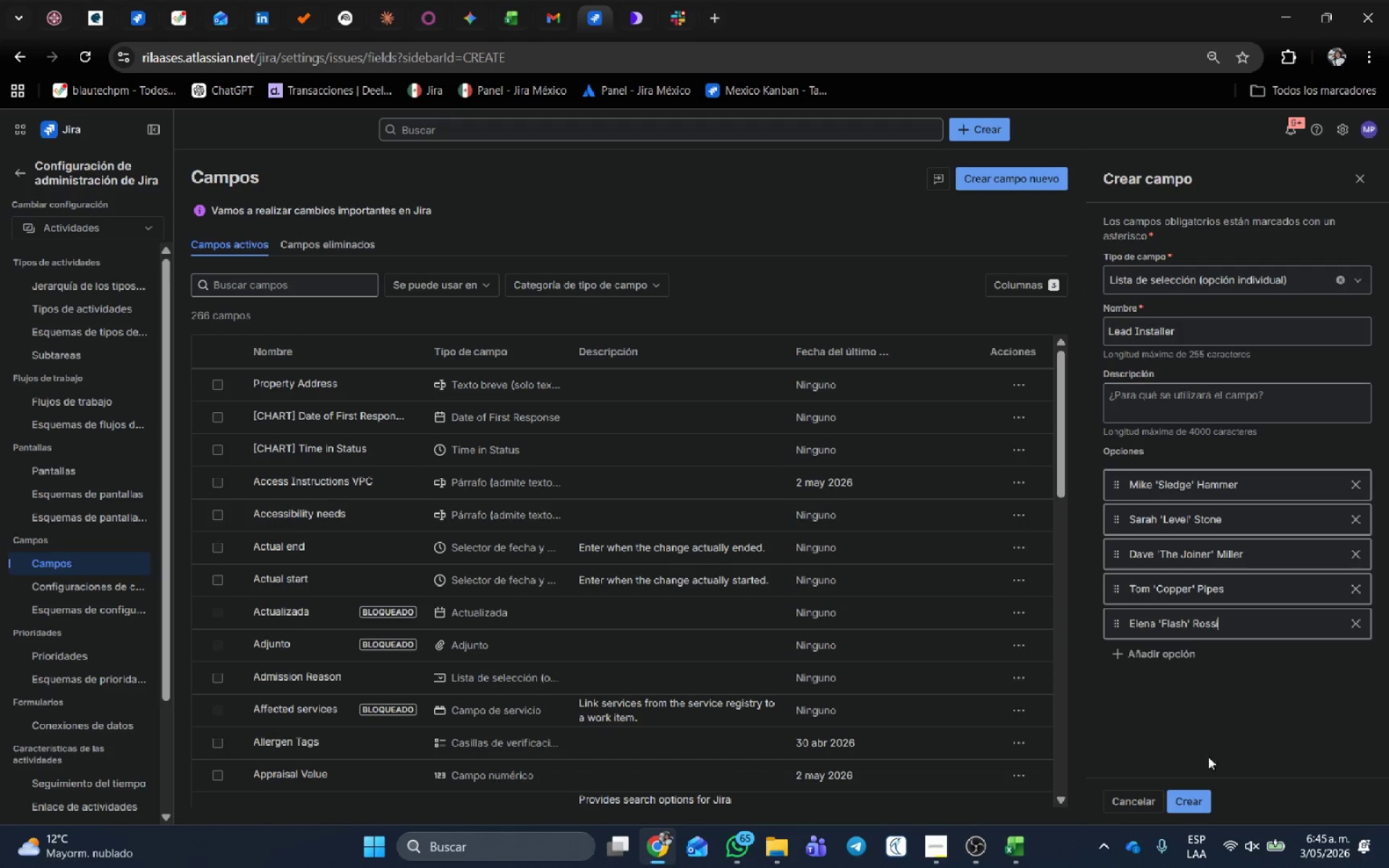 
left_click([1186, 799])
 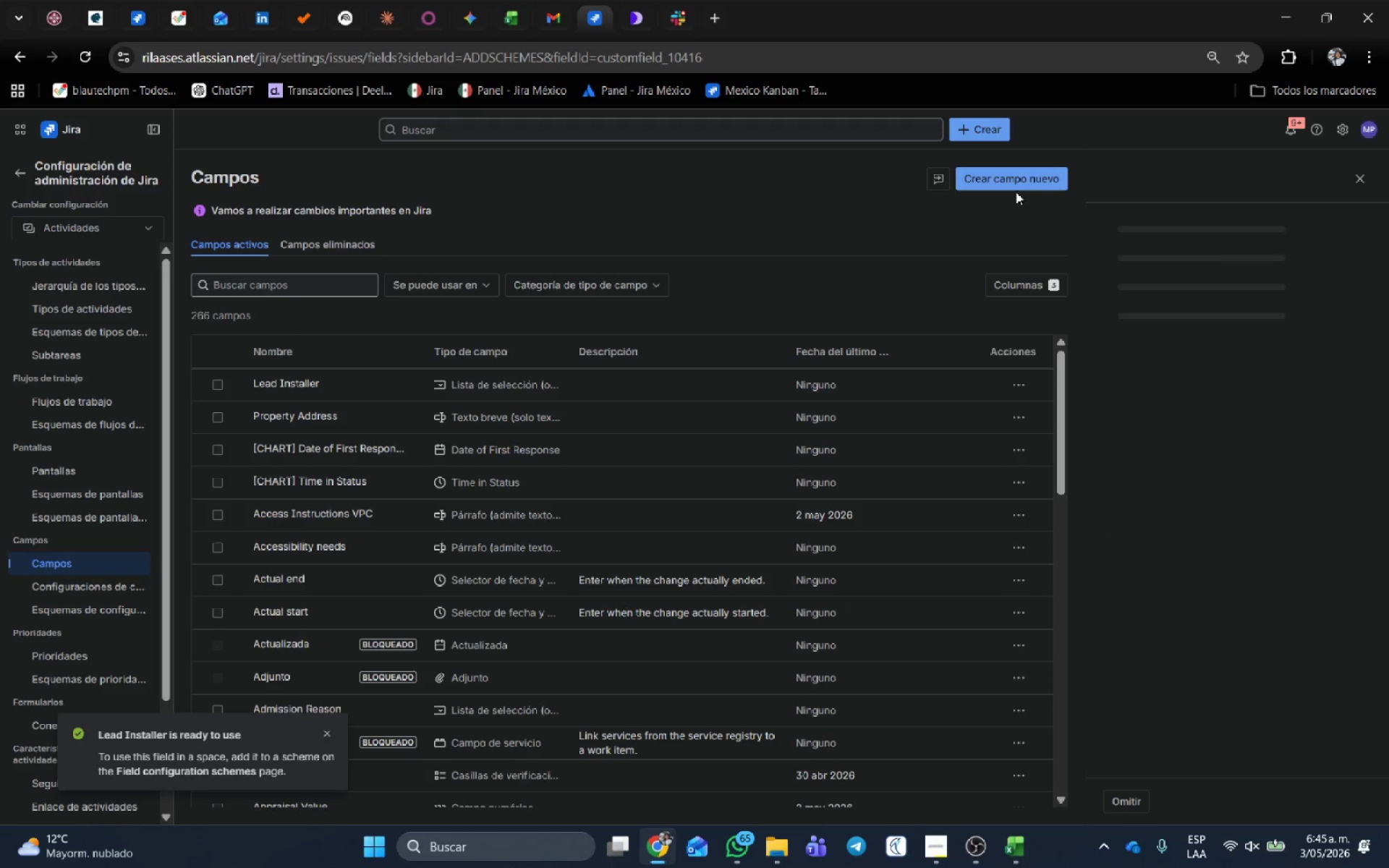 
left_click([1027, 378])
 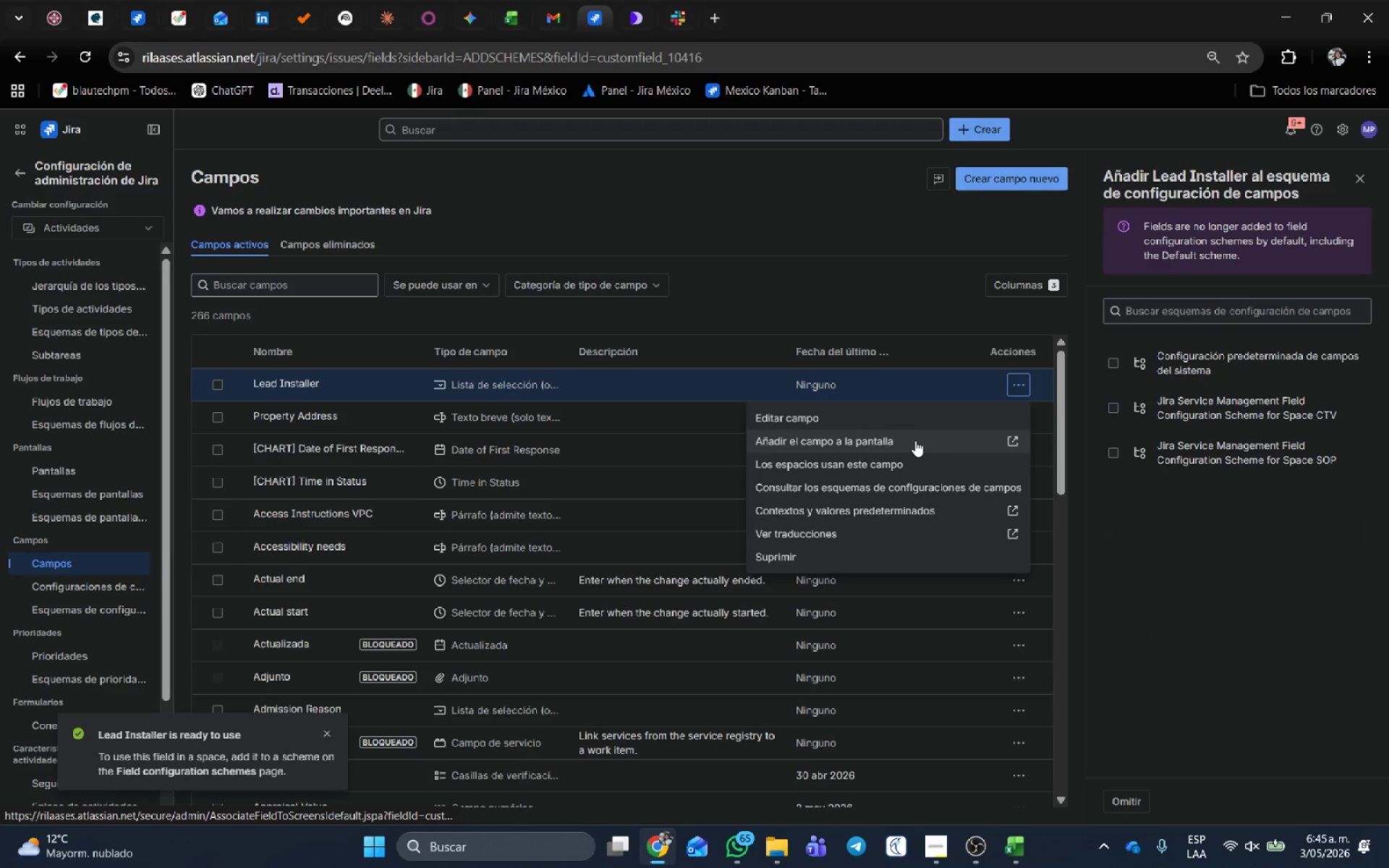 
left_click([915, 437])
 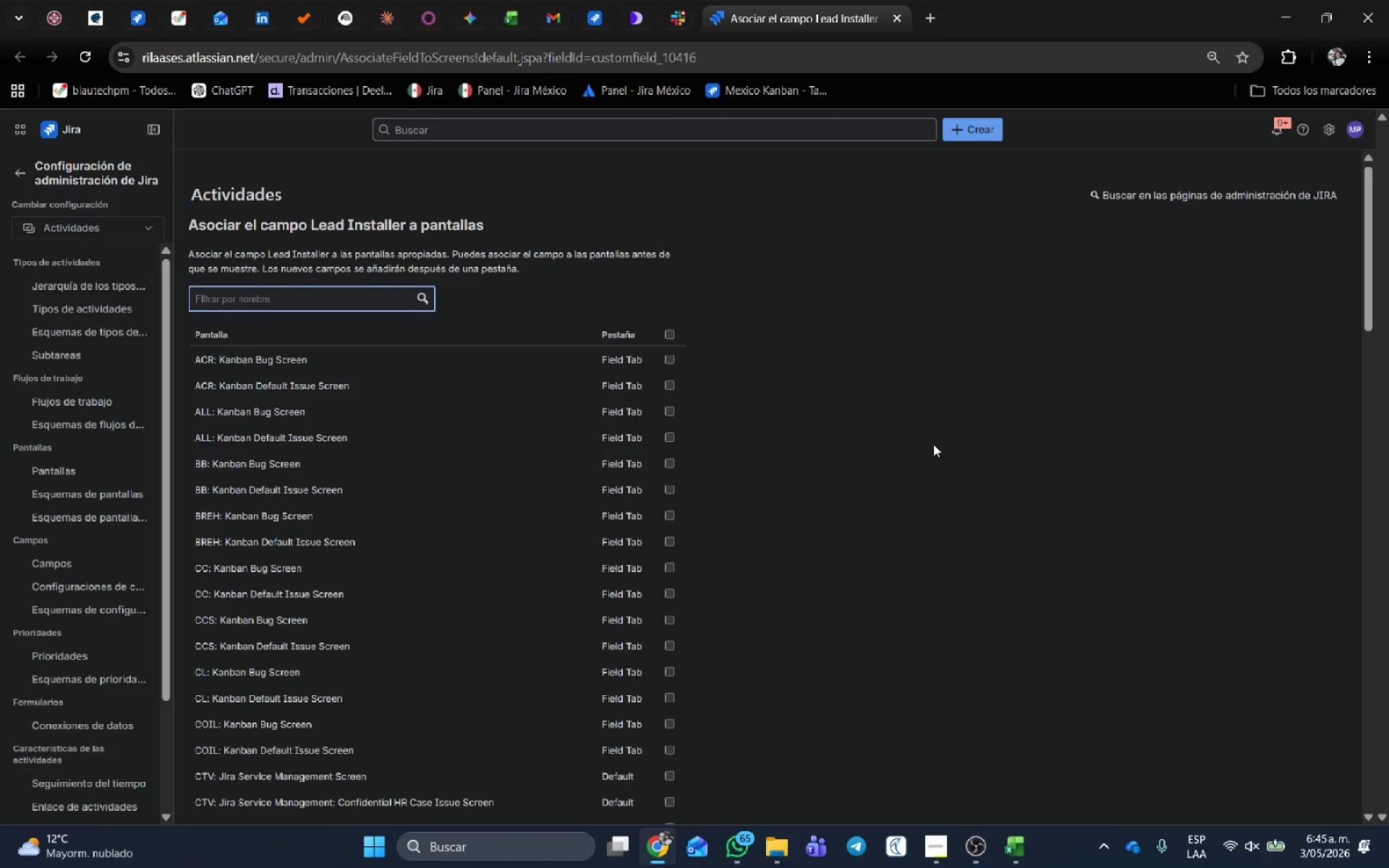 
wait(5.41)
 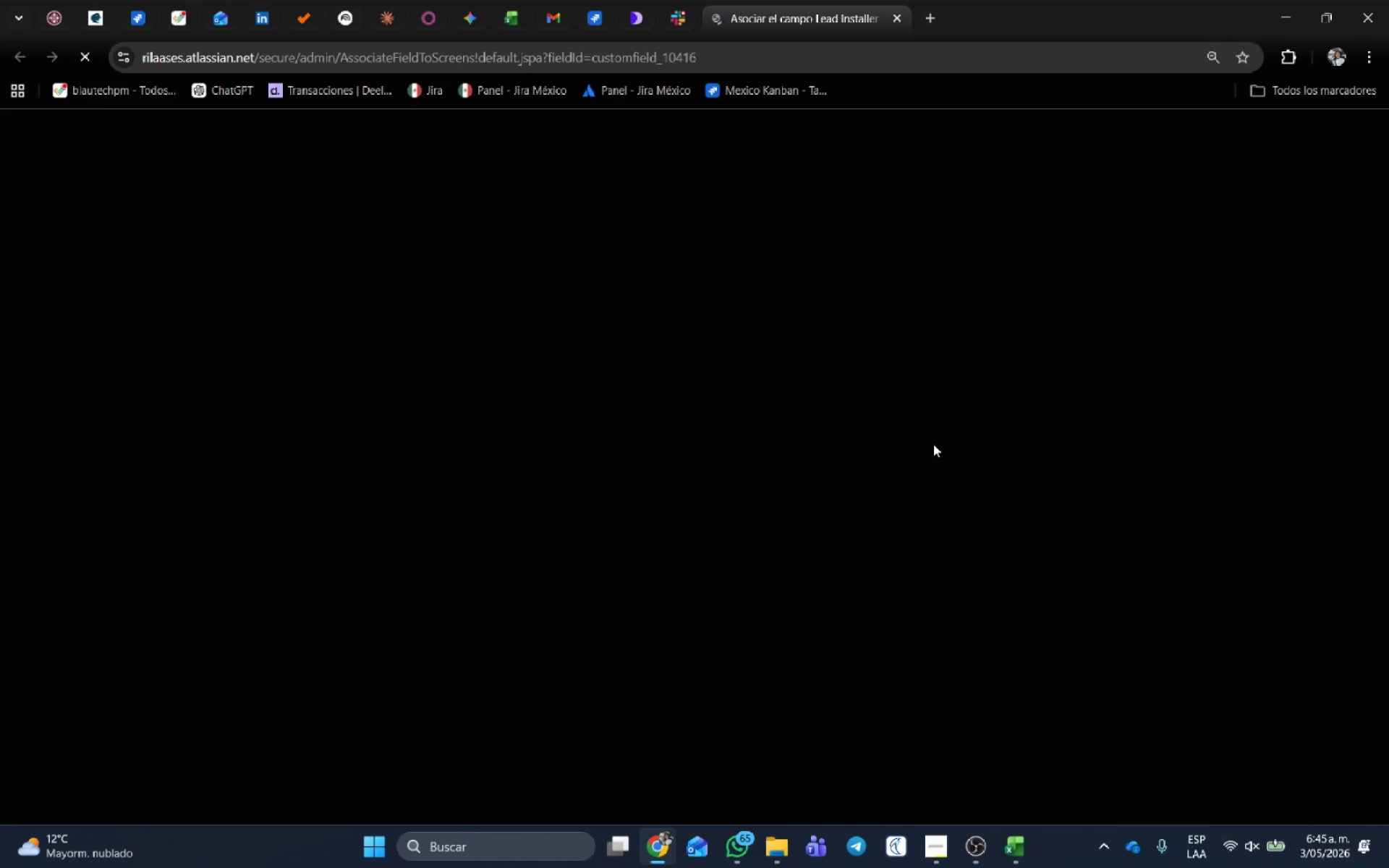 
scroll: coordinate [371, 637], scroll_direction: down, amount: 31.0
 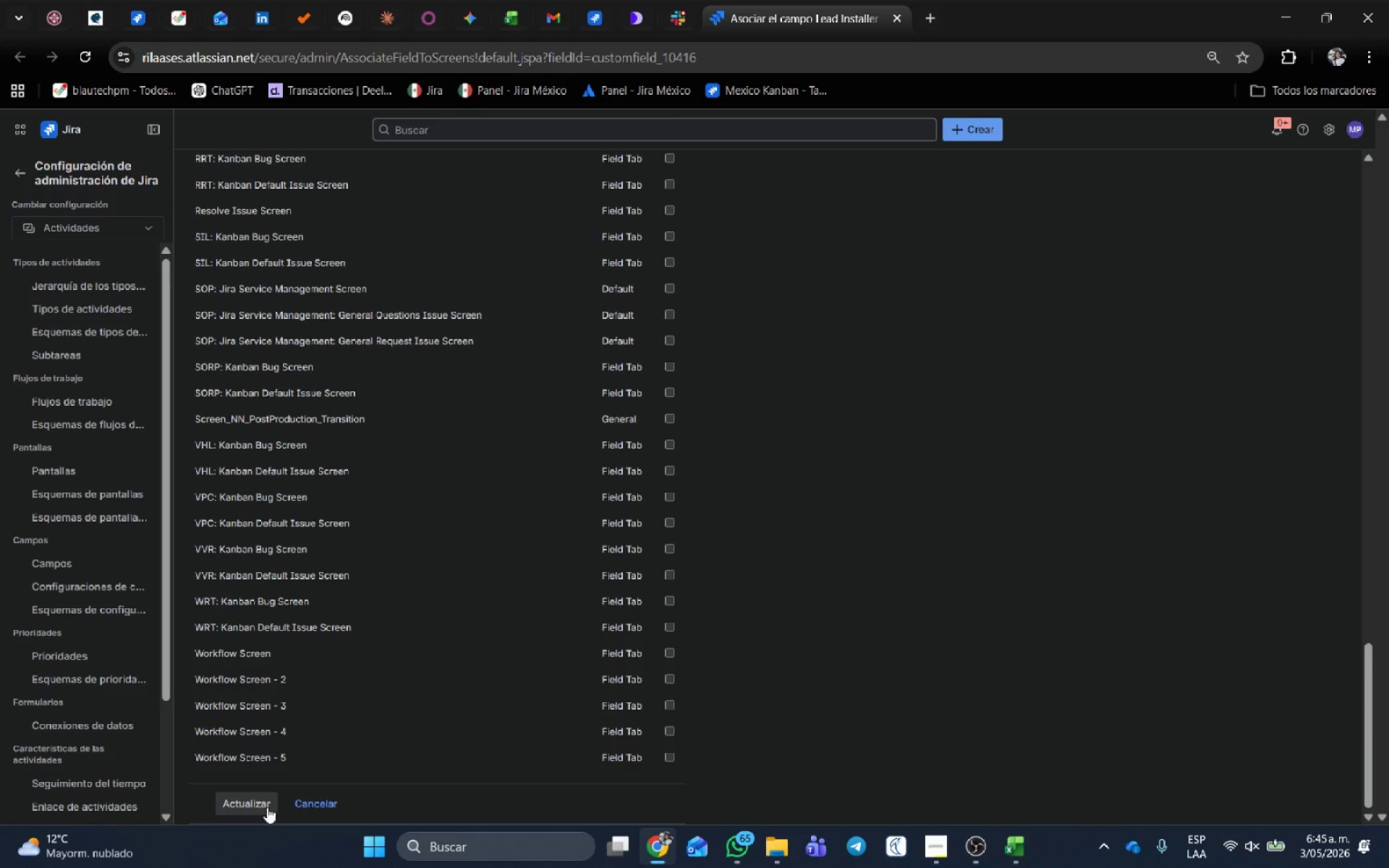 
left_click([267, 807])
 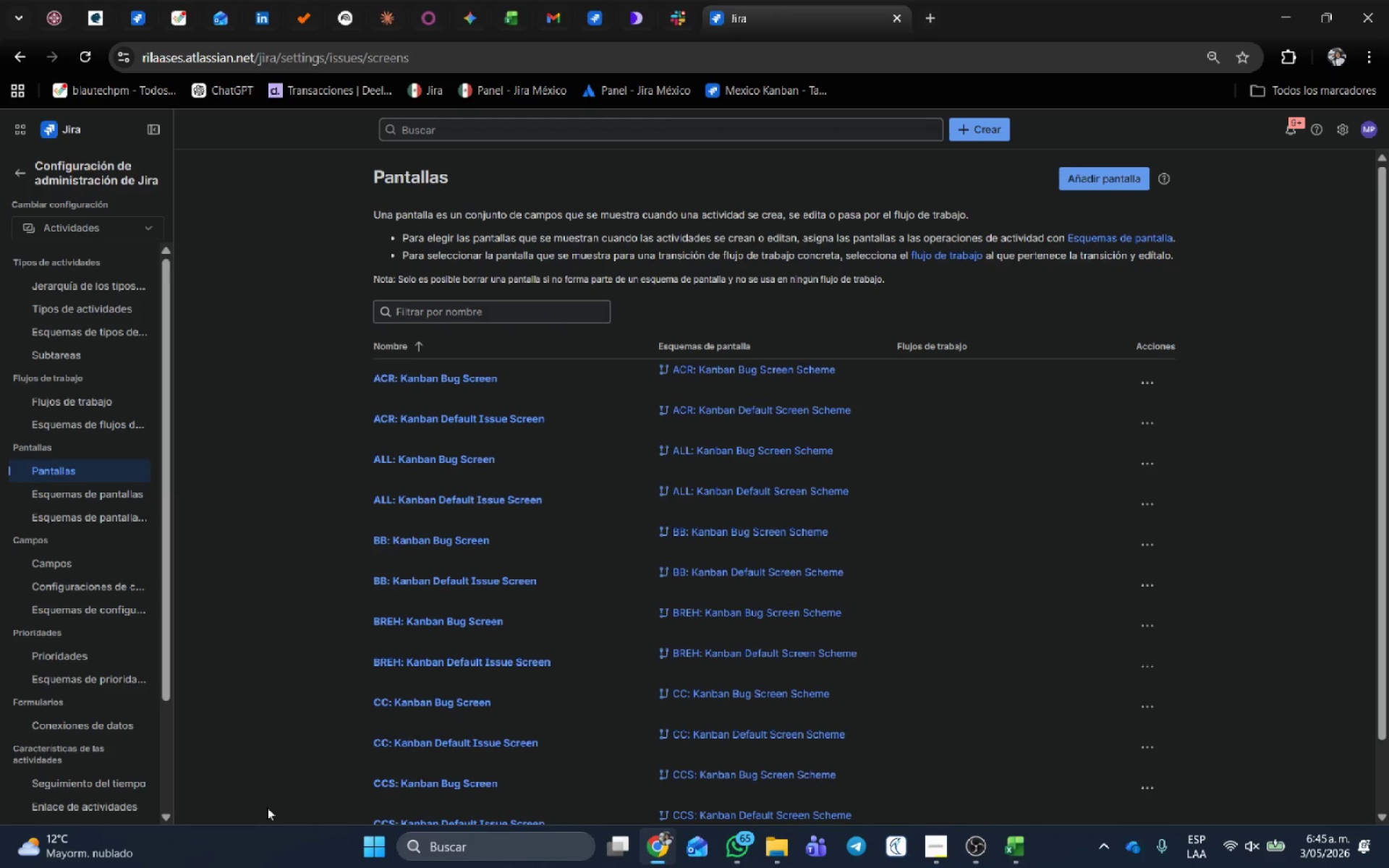 
wait(9.36)
 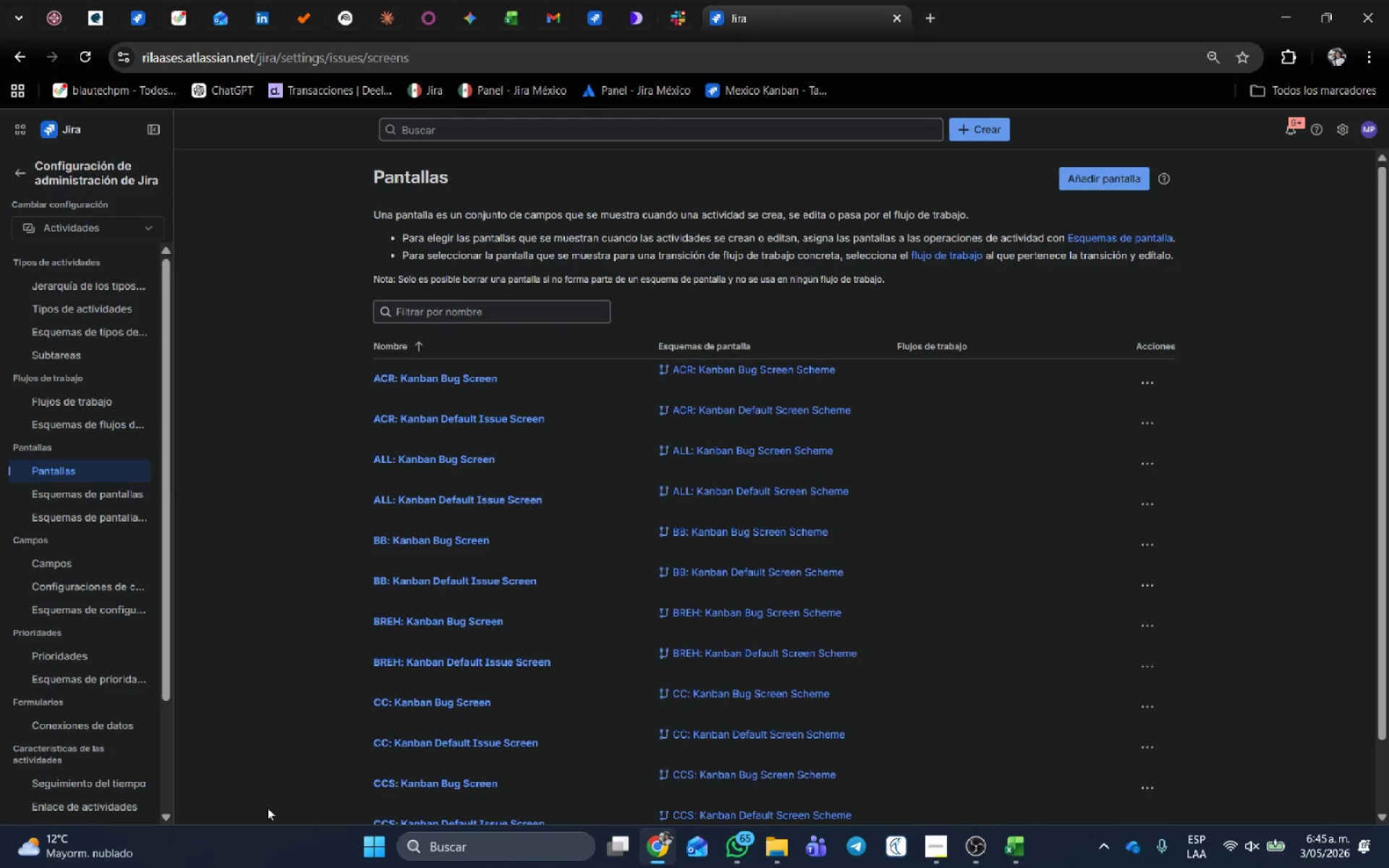 
middle_click([713, 0])
 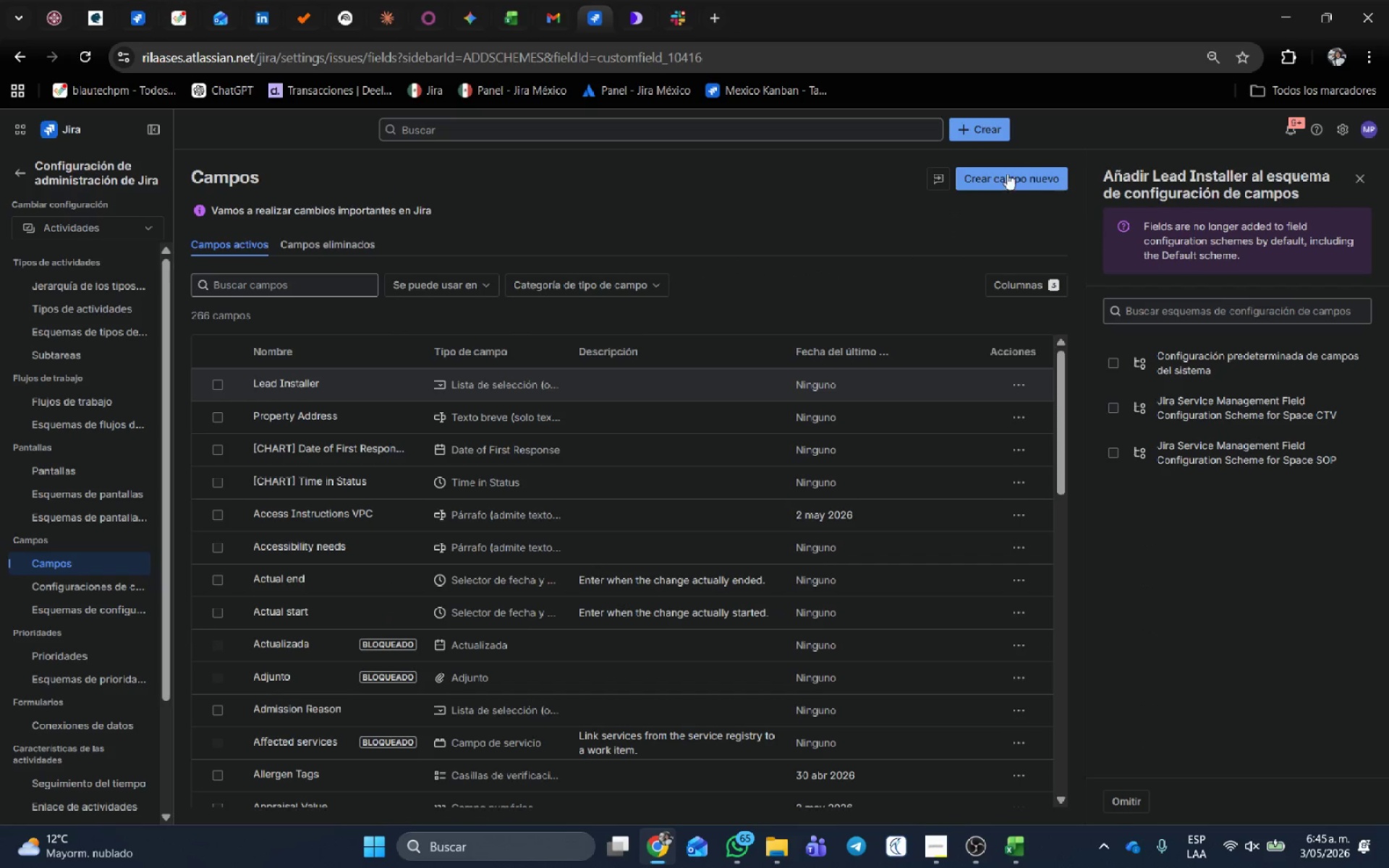 
scroll: coordinate [713, 0], scroll_direction: none, amount: 0.0
 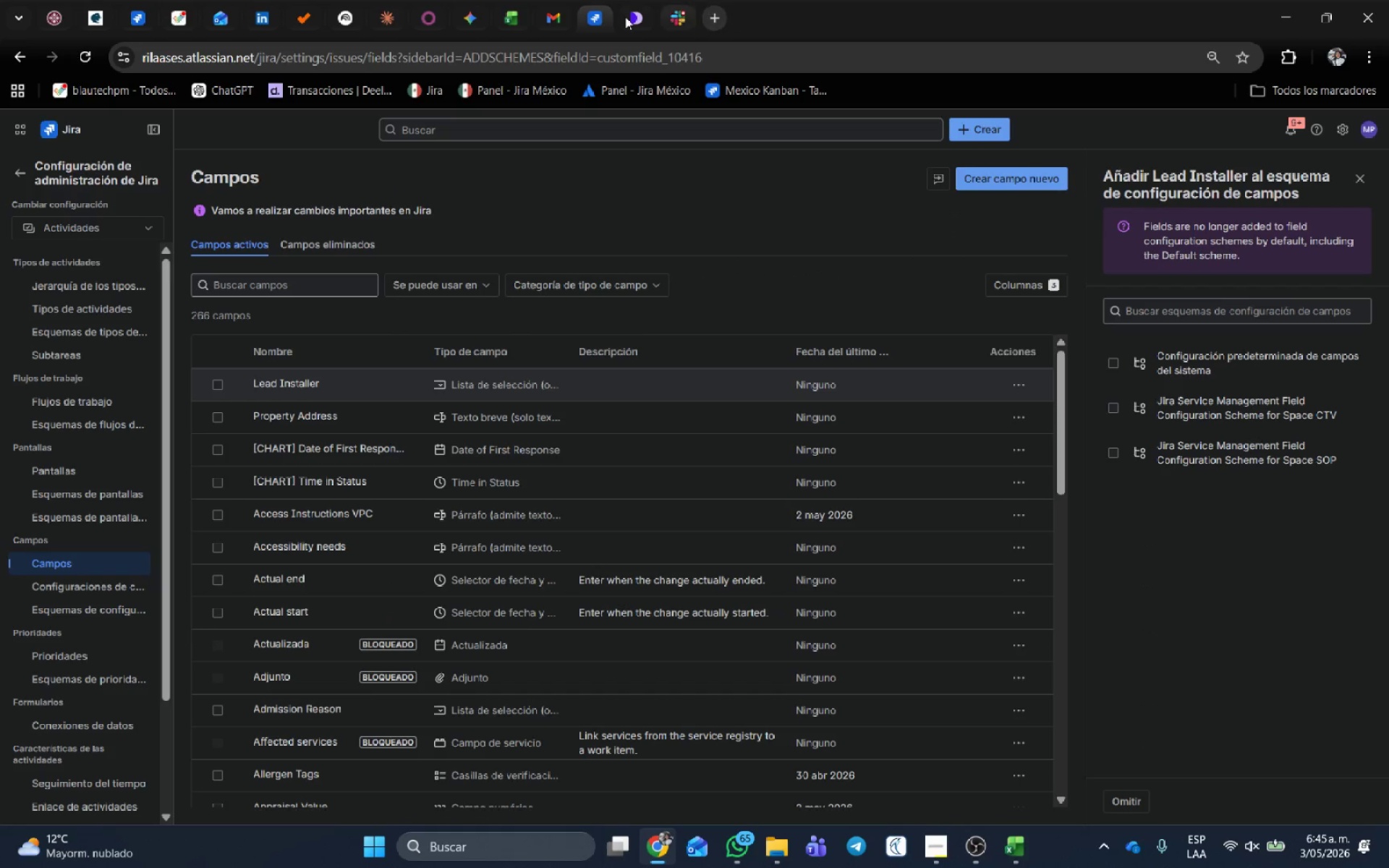 
left_click([1006, 172])
 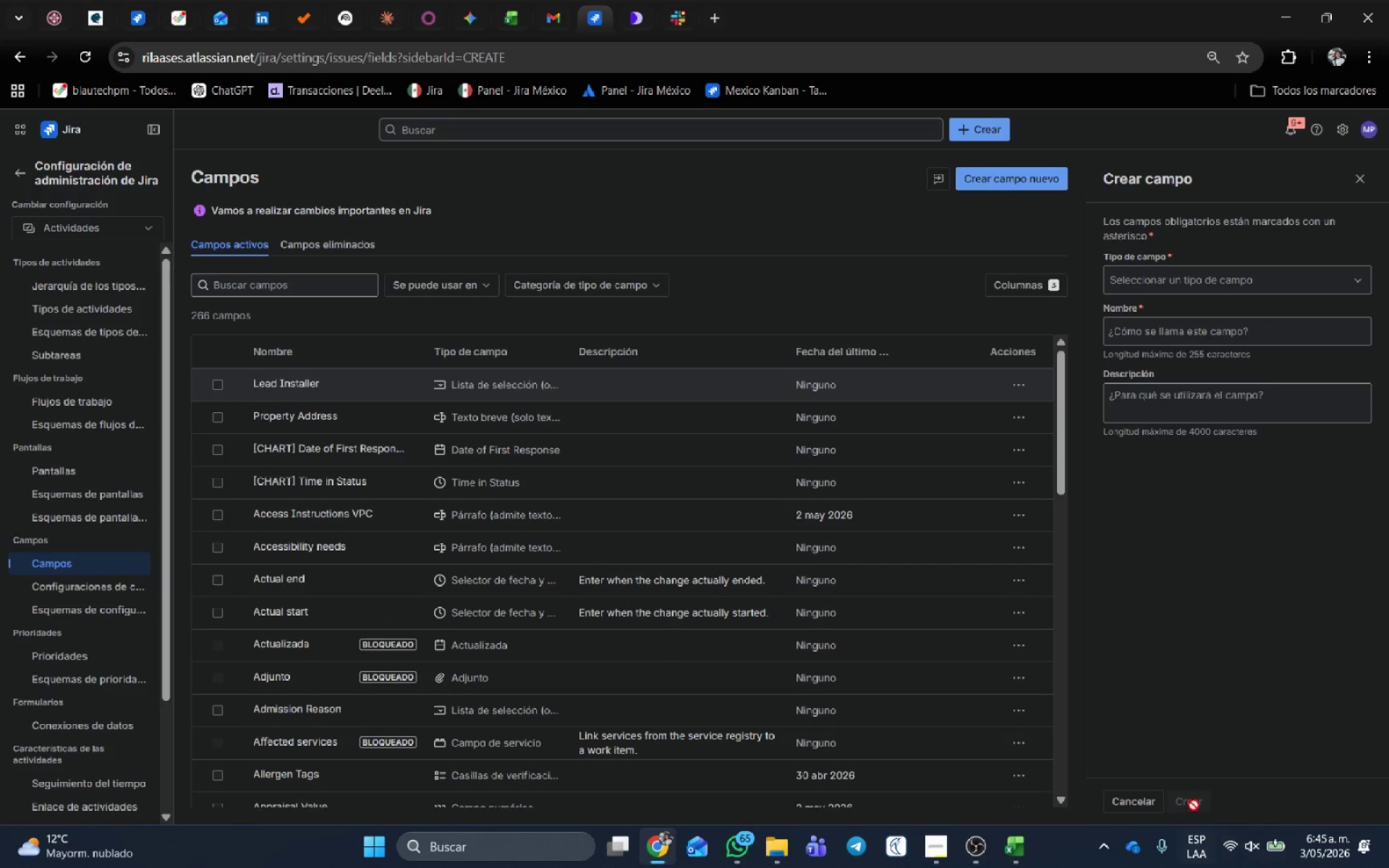 
left_click([940, 838])